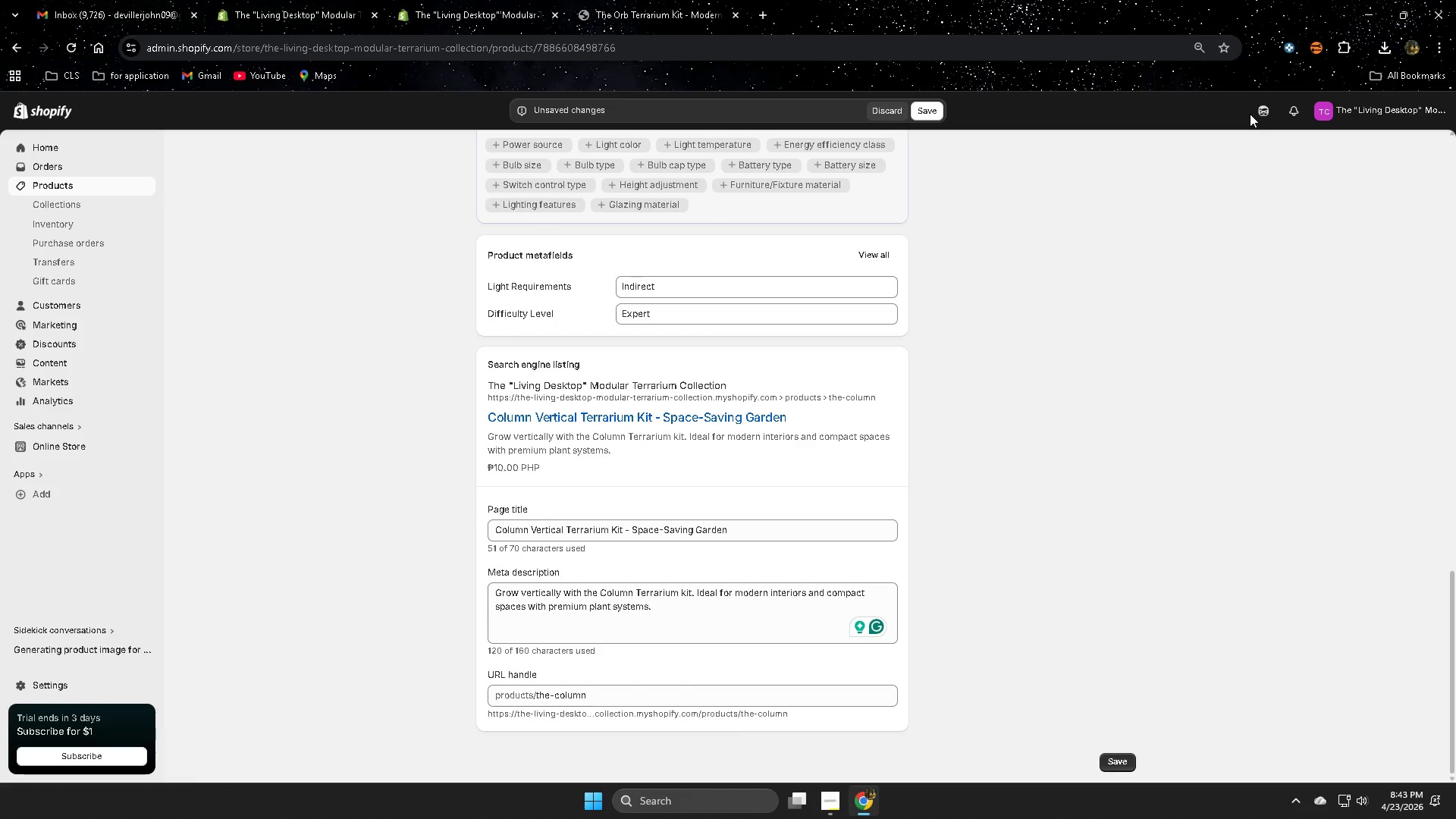 
scroll: coordinate [547, 298], scroll_direction: up, amount: 23.0
 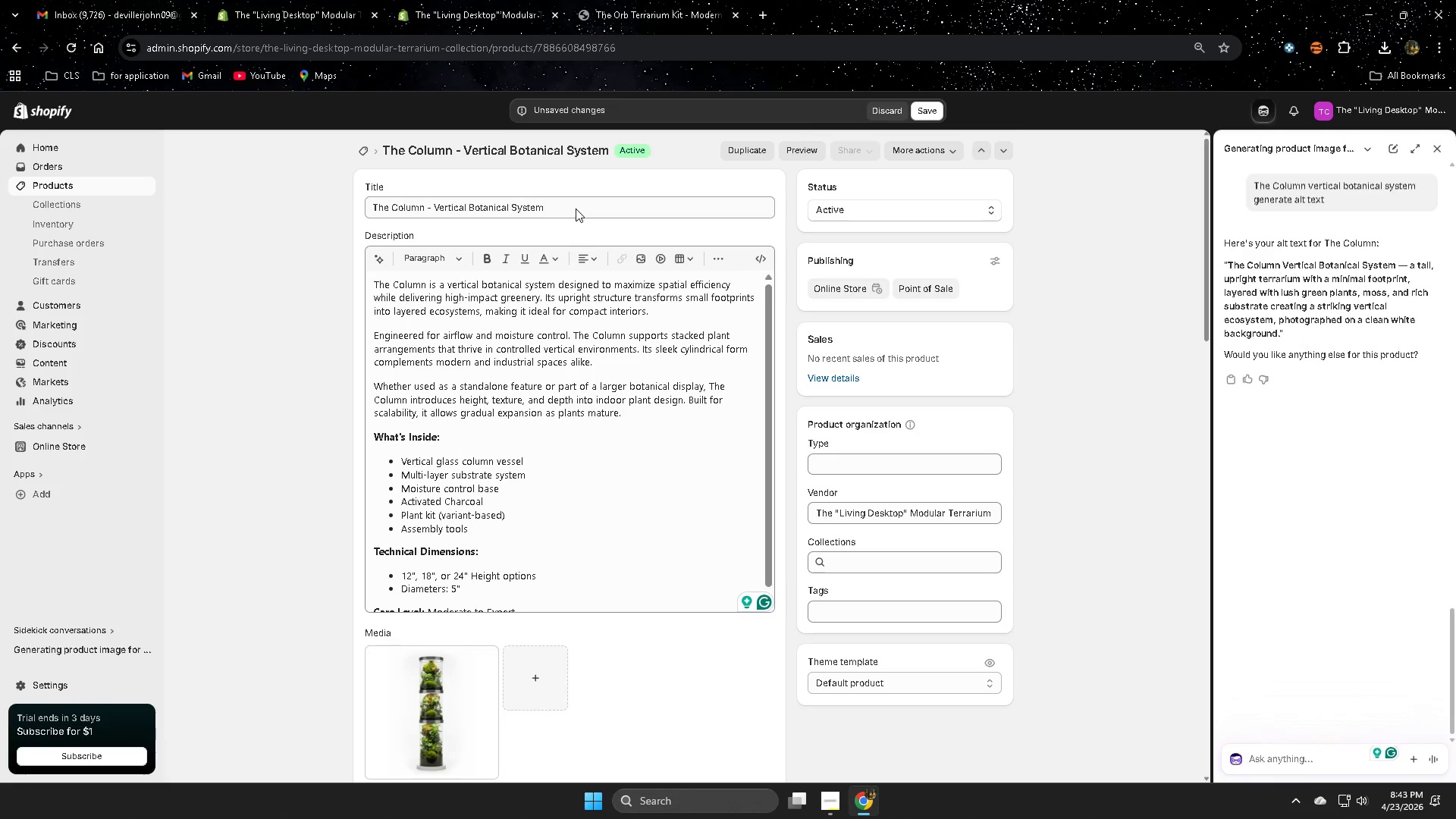 
double_click([576, 209])
 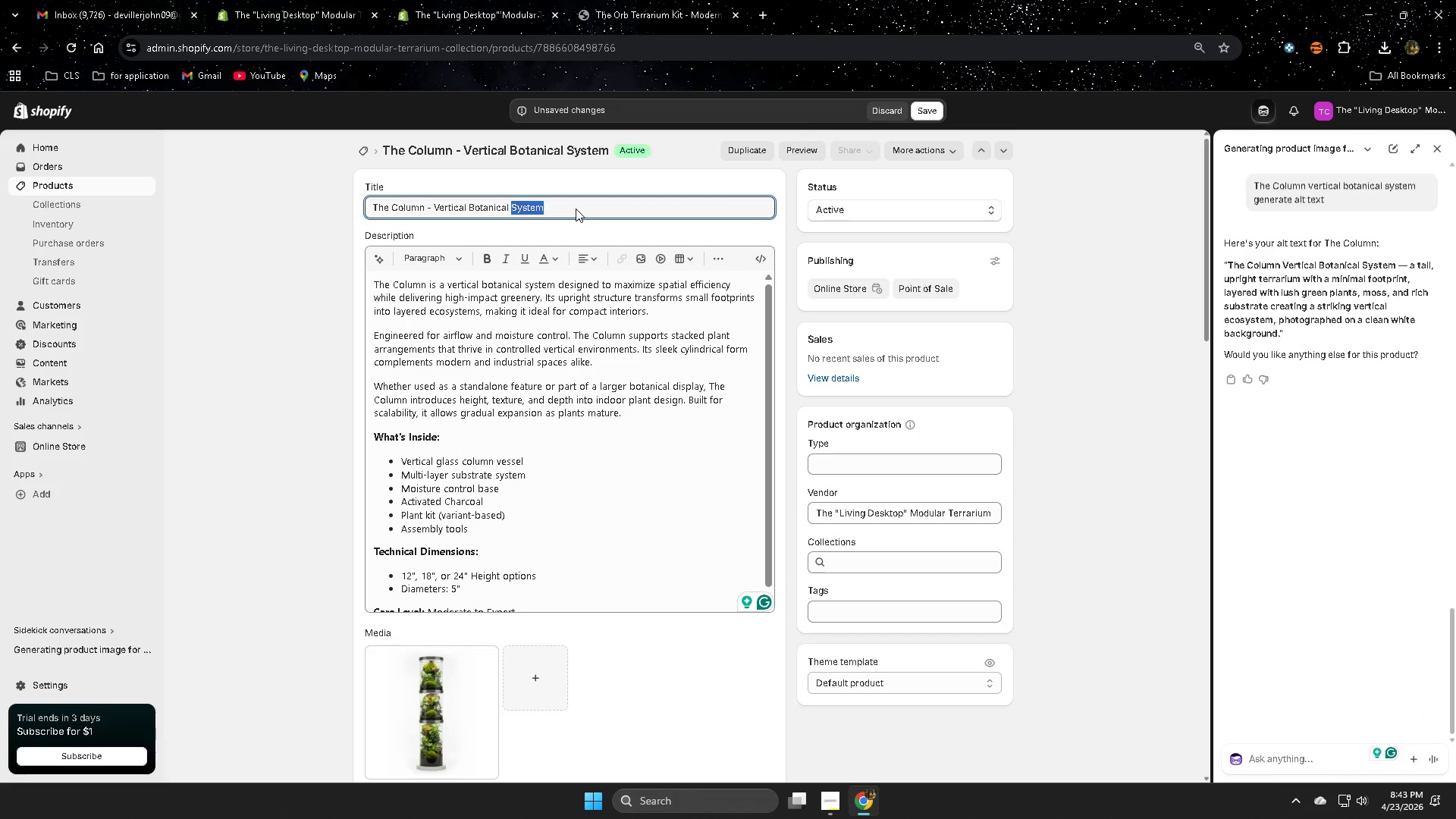 
triple_click([576, 209])
 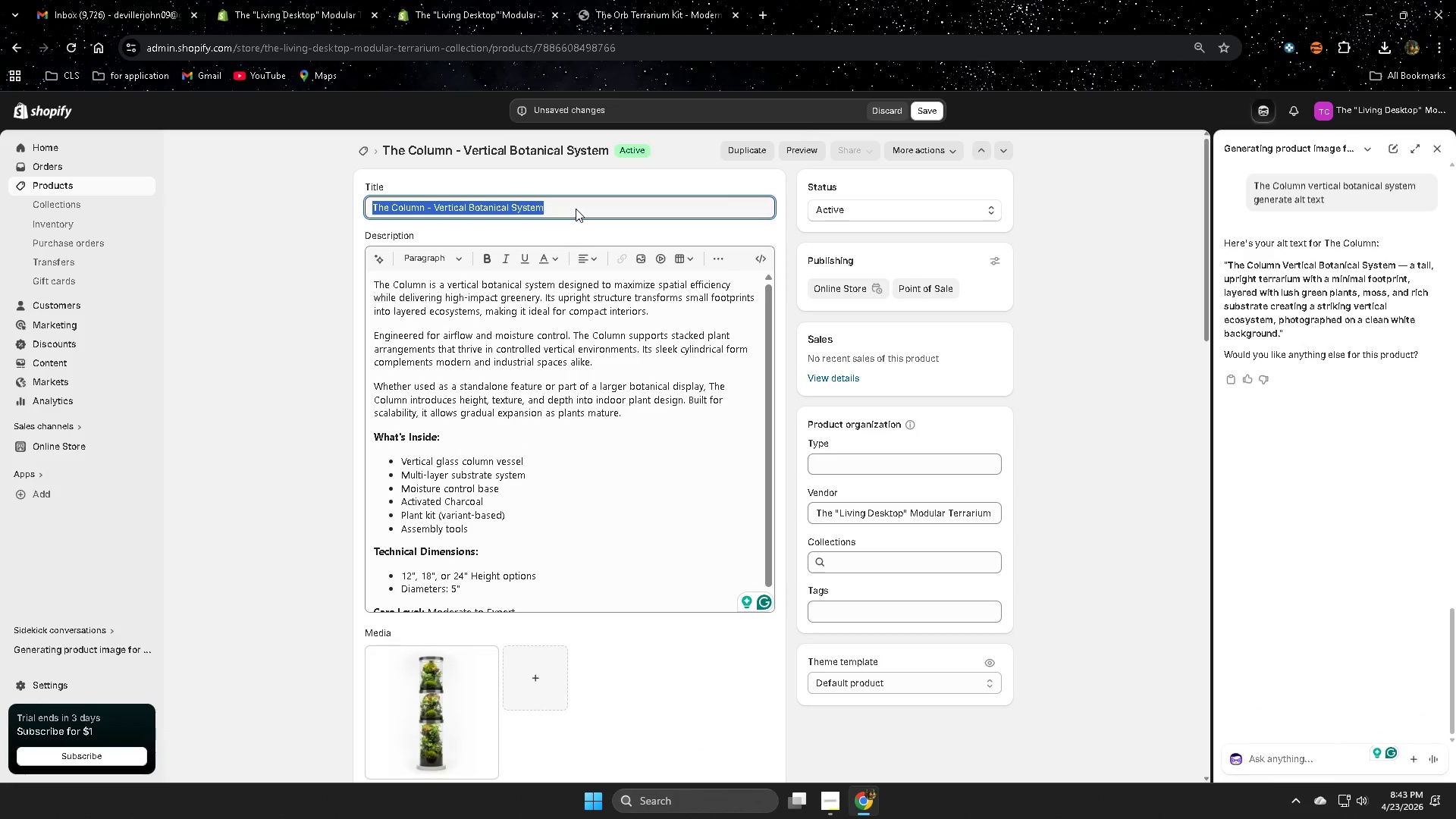 
key(Control+ControlLeft)
 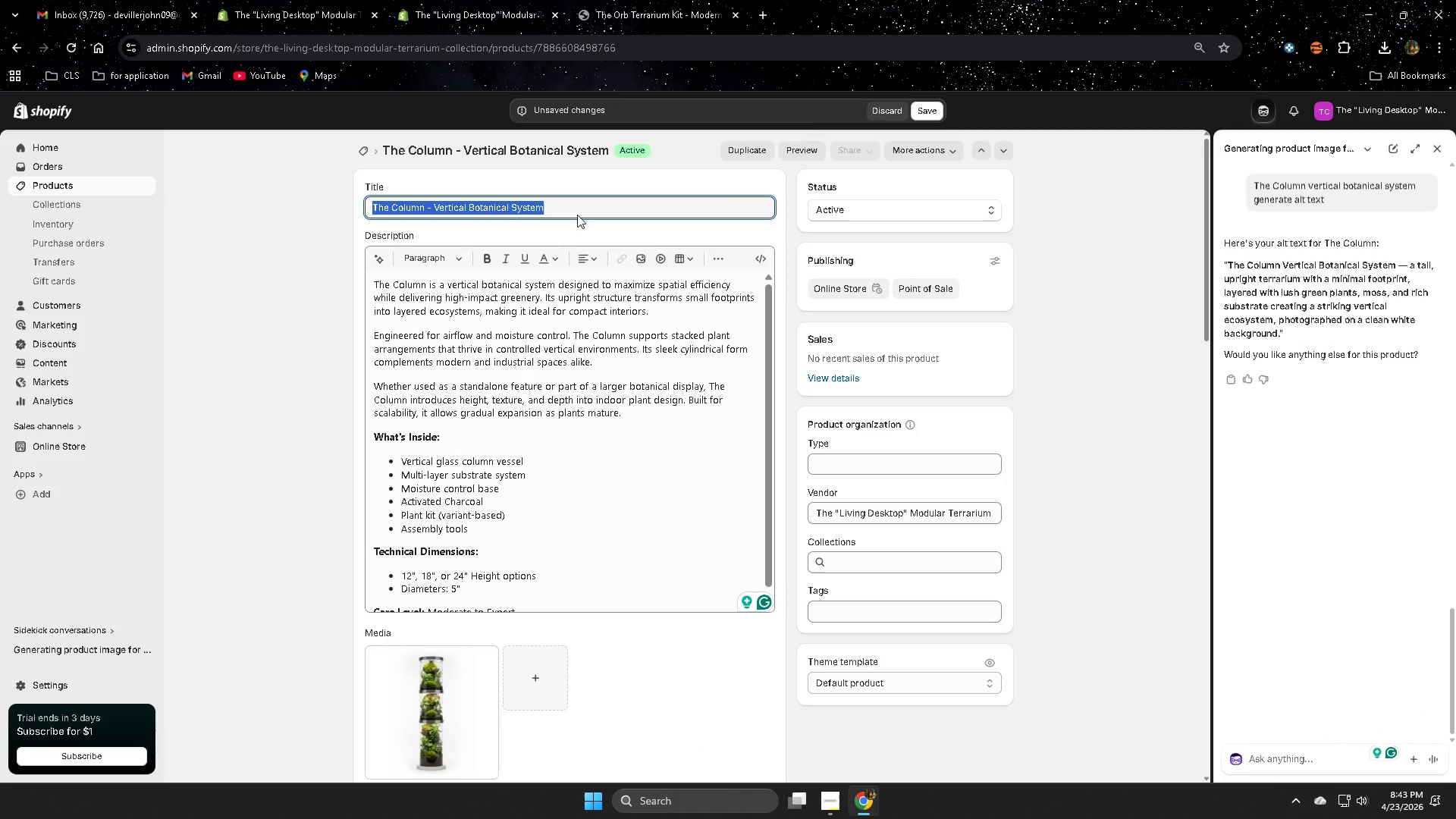 
key(Control+C)
 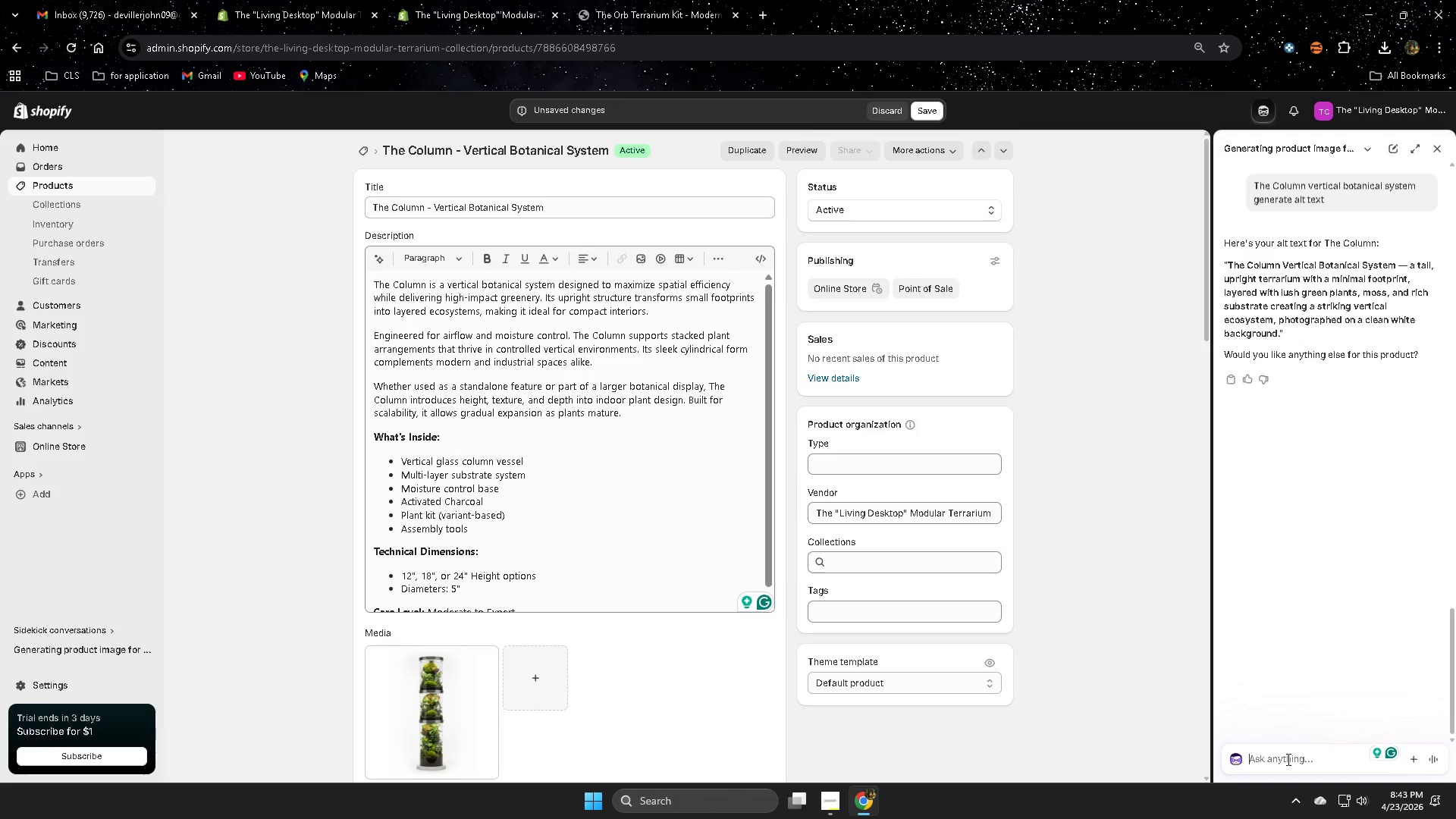 
type(can you put )
key(Backspace)
key(Backspace)
key(Backspace)
key(Backspace)
type(givem e )
key(Backspace)
key(Backspace)
type( )
key(Backspace)
key(Backspace)
key(Backspace)
type( me url handle for this pord)
key(Backspace)
key(Backspace)
key(Backspace)
type(roduct )
 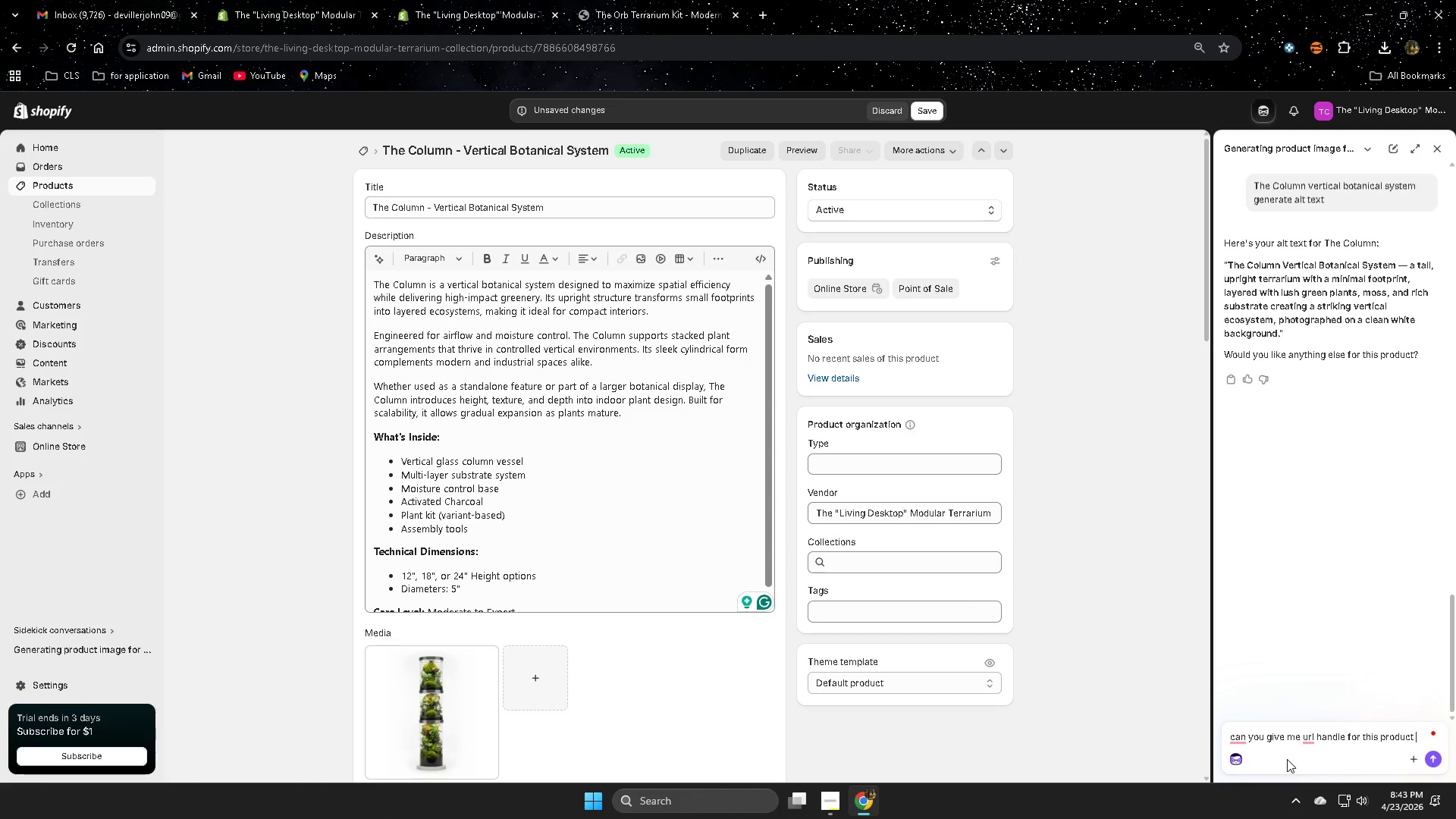 
key(Control+ControlLeft)
 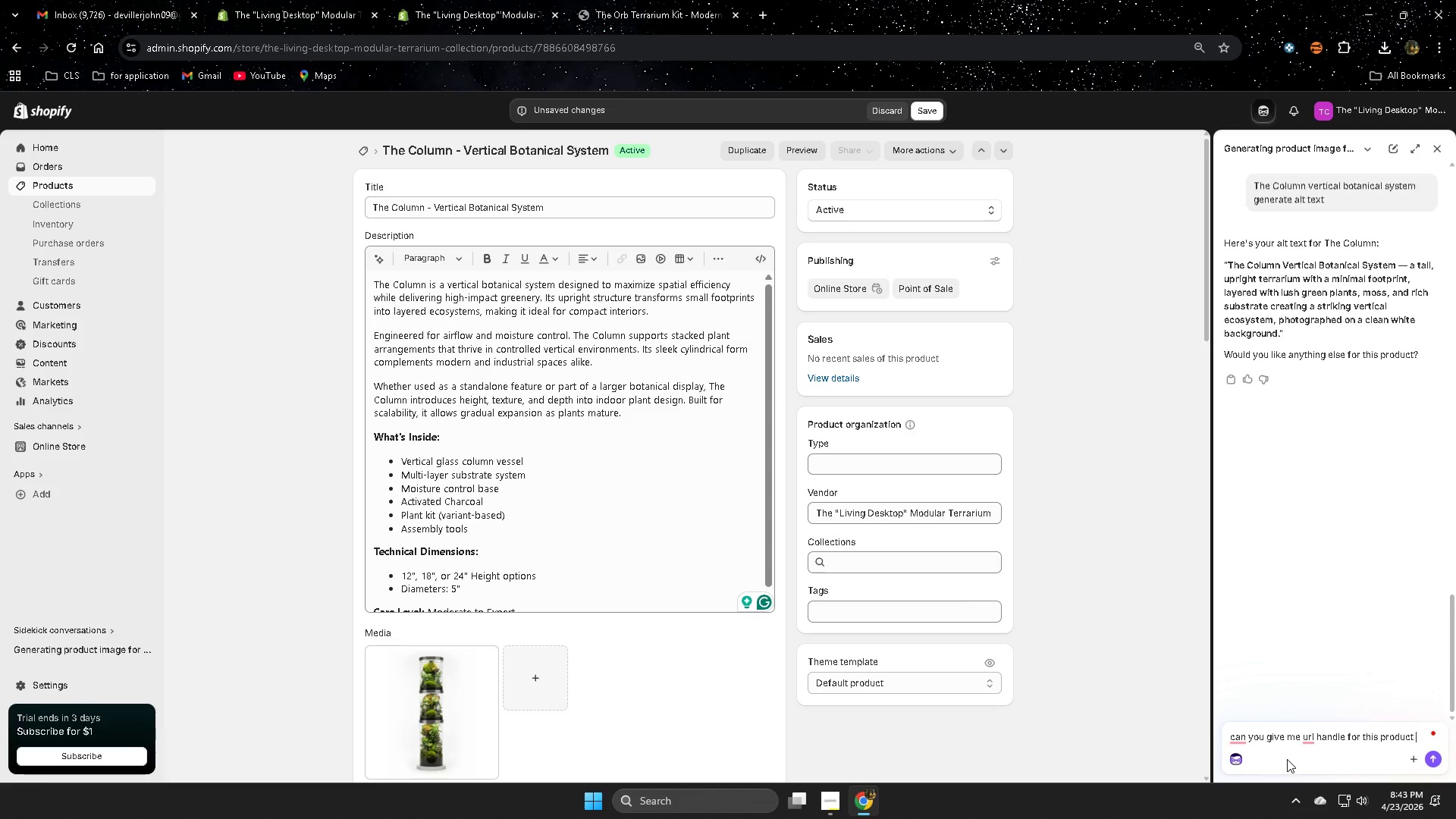 
key(Control+V)
 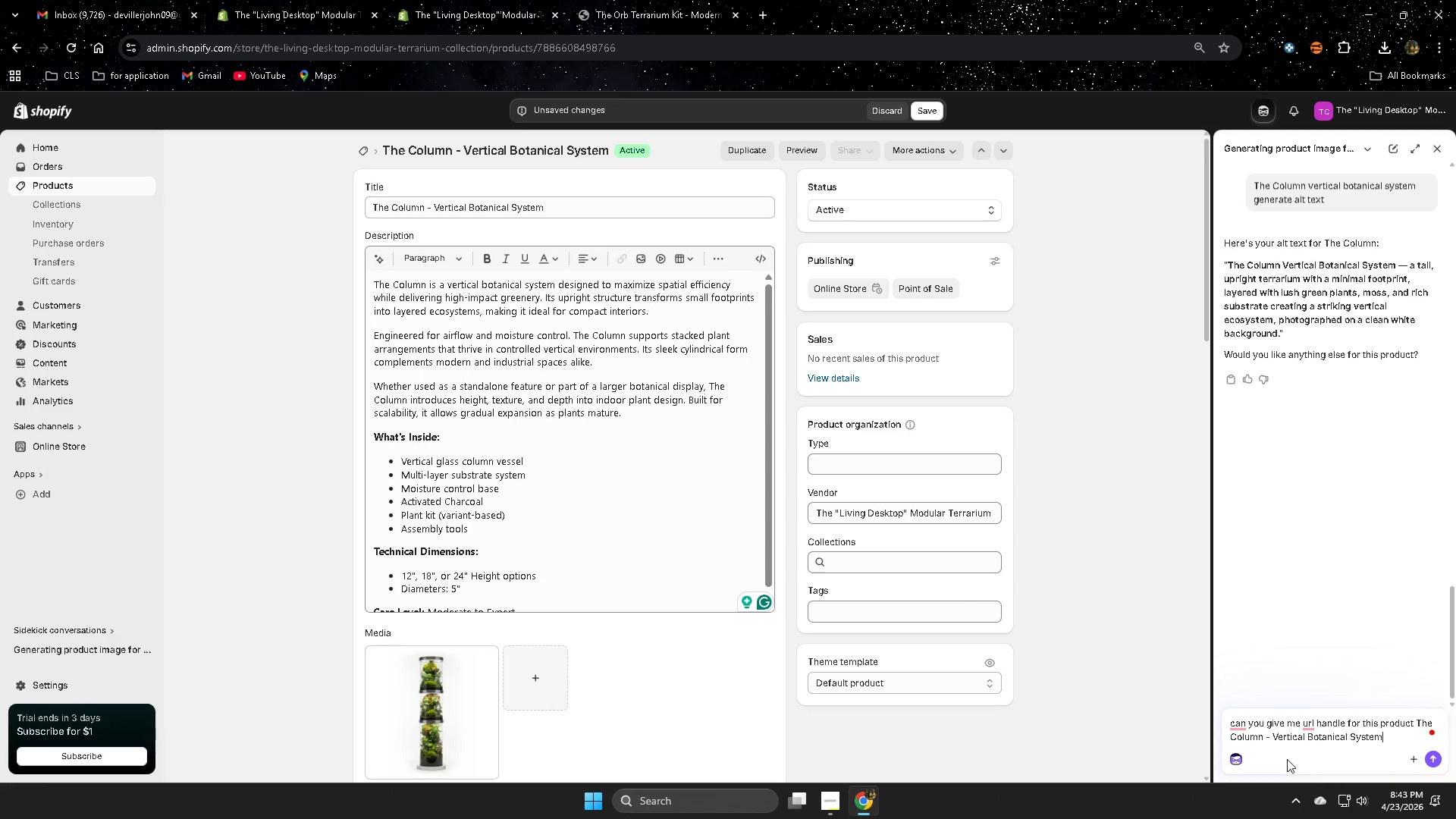 
key(Enter)
 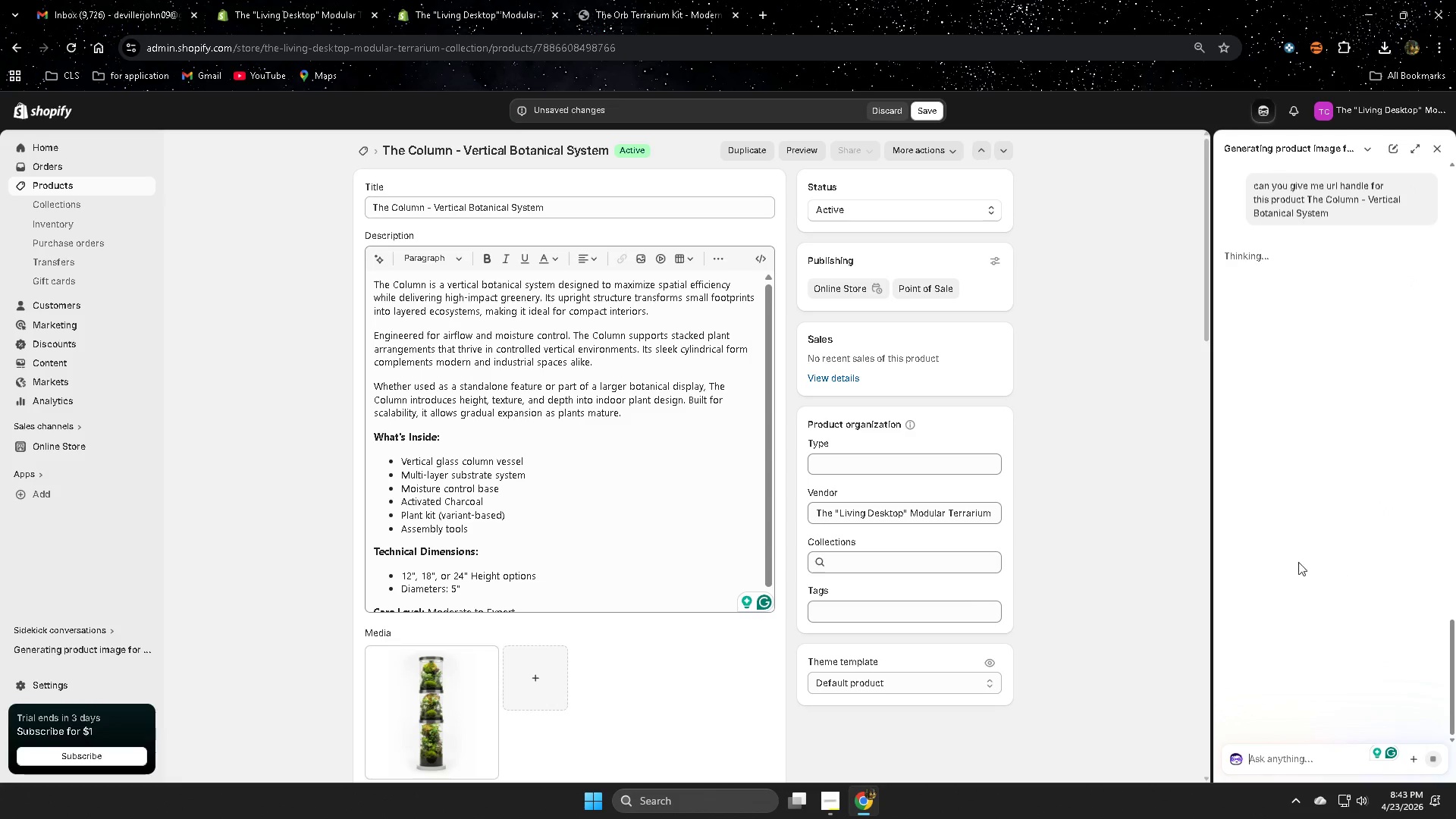 
scroll: coordinate [855, 600], scroll_direction: down, amount: 22.0
 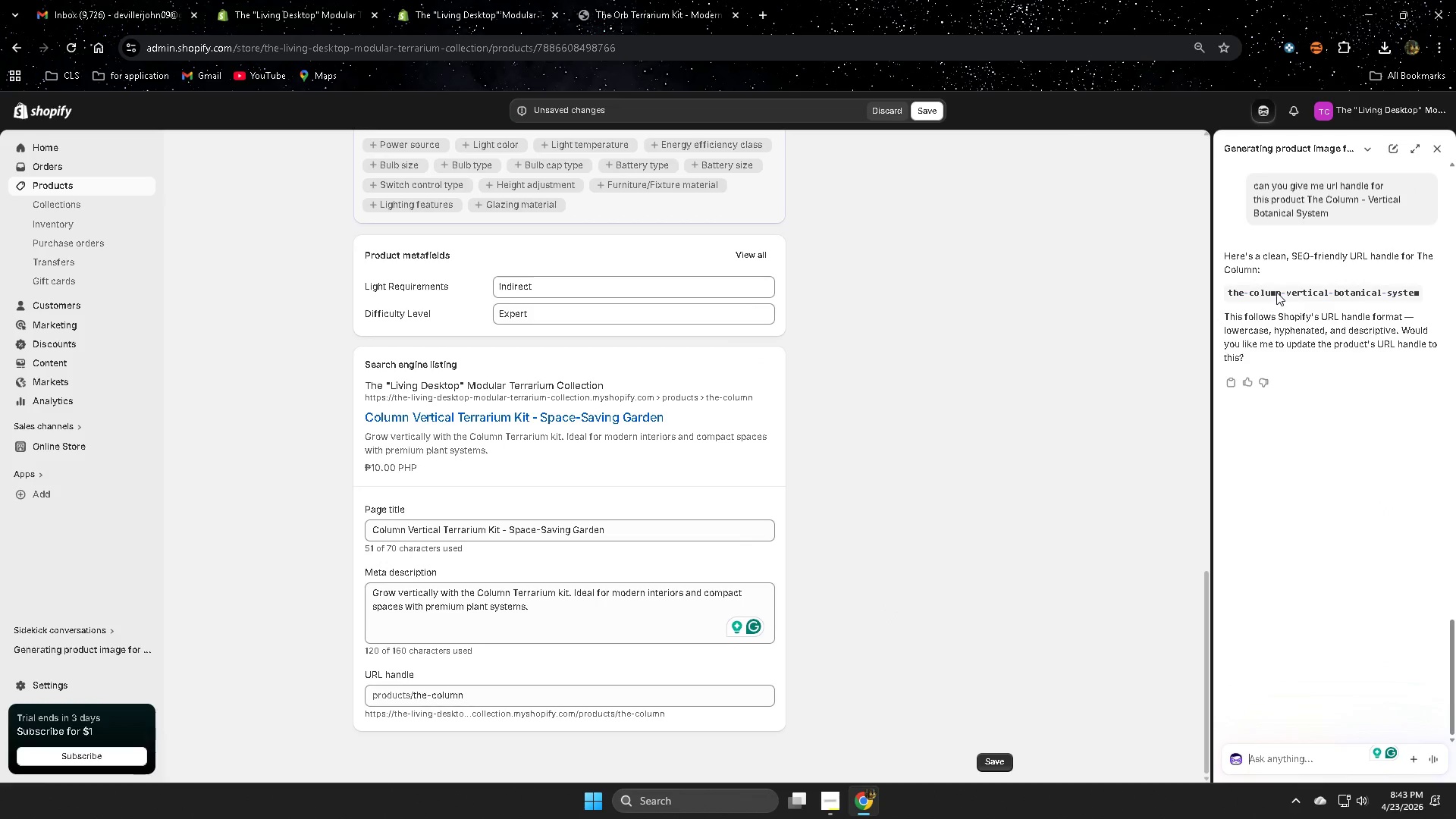 
left_click_drag(start_coordinate=[1302, 294], to_coordinate=[1432, 290])
 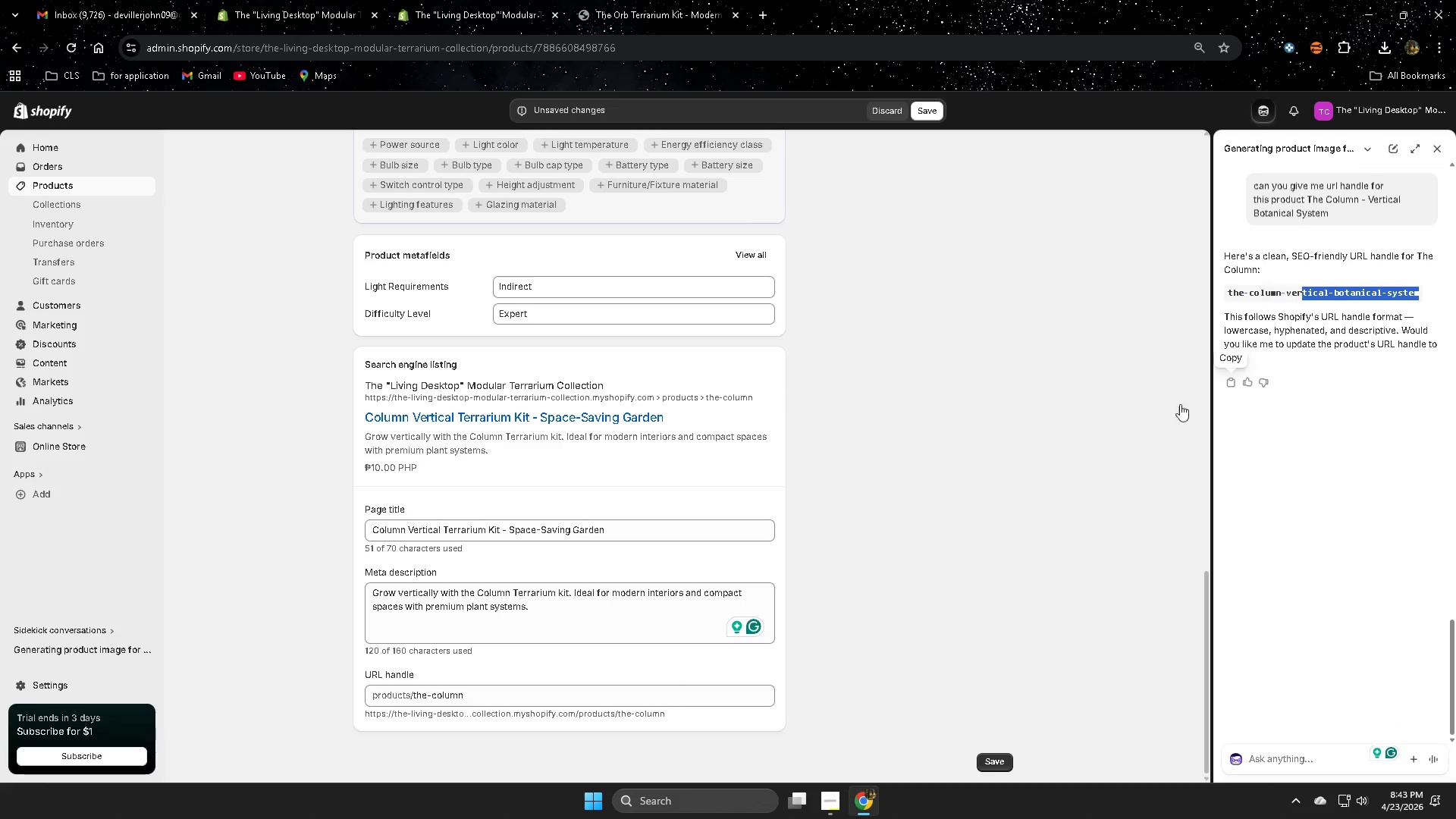 
key(Control+C)
 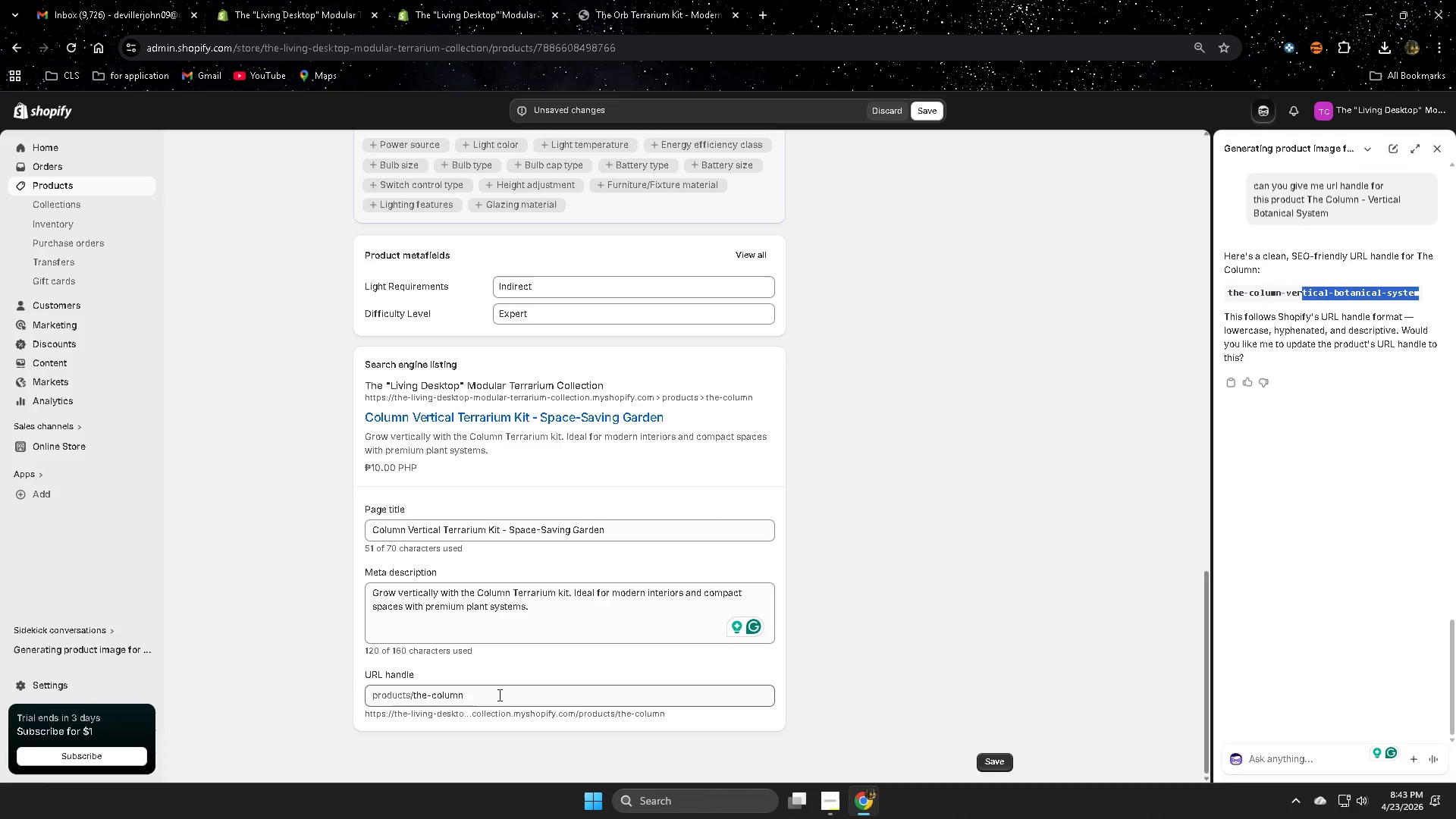 
left_click([498, 695])
 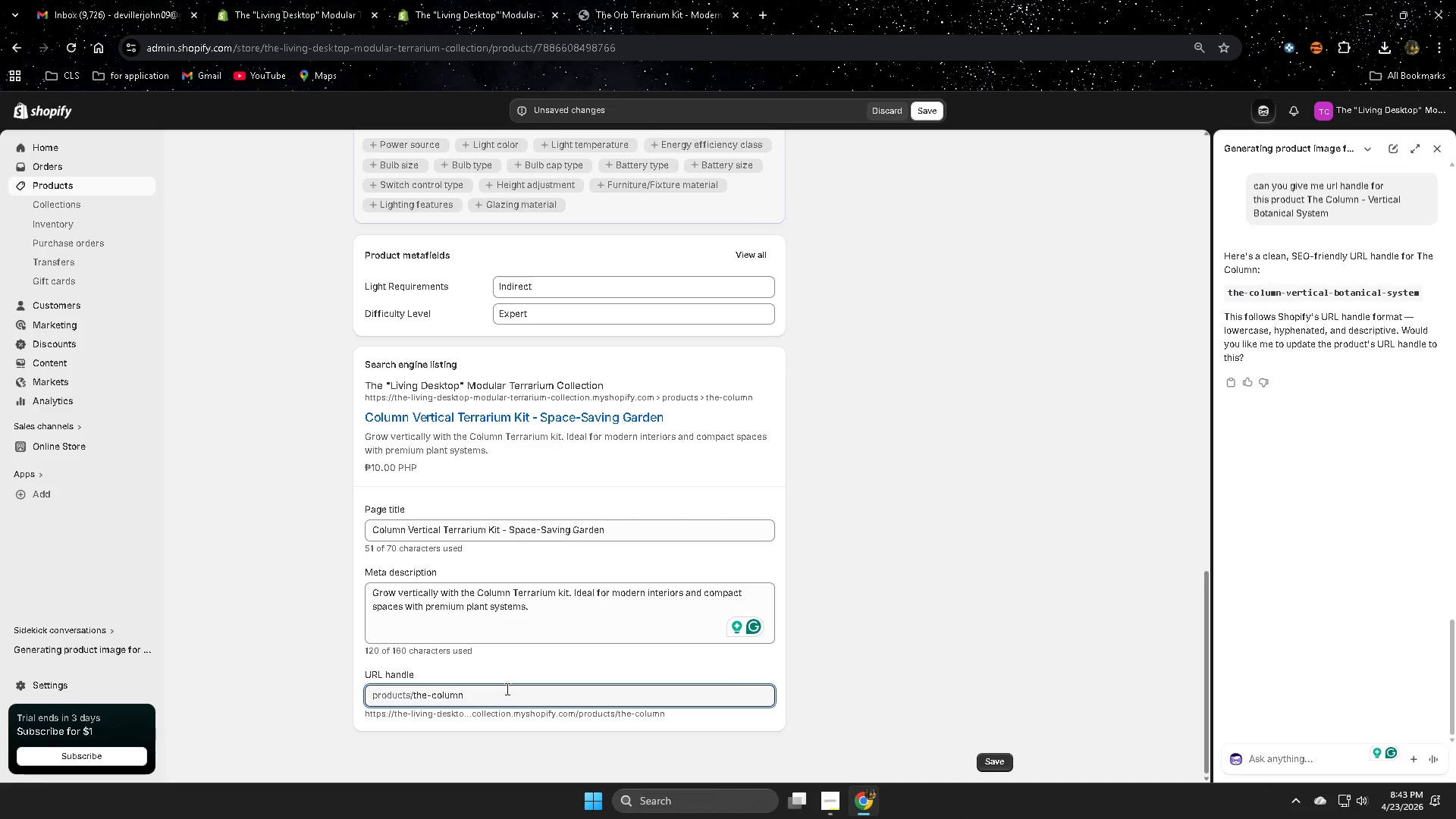 
key(Minus)
 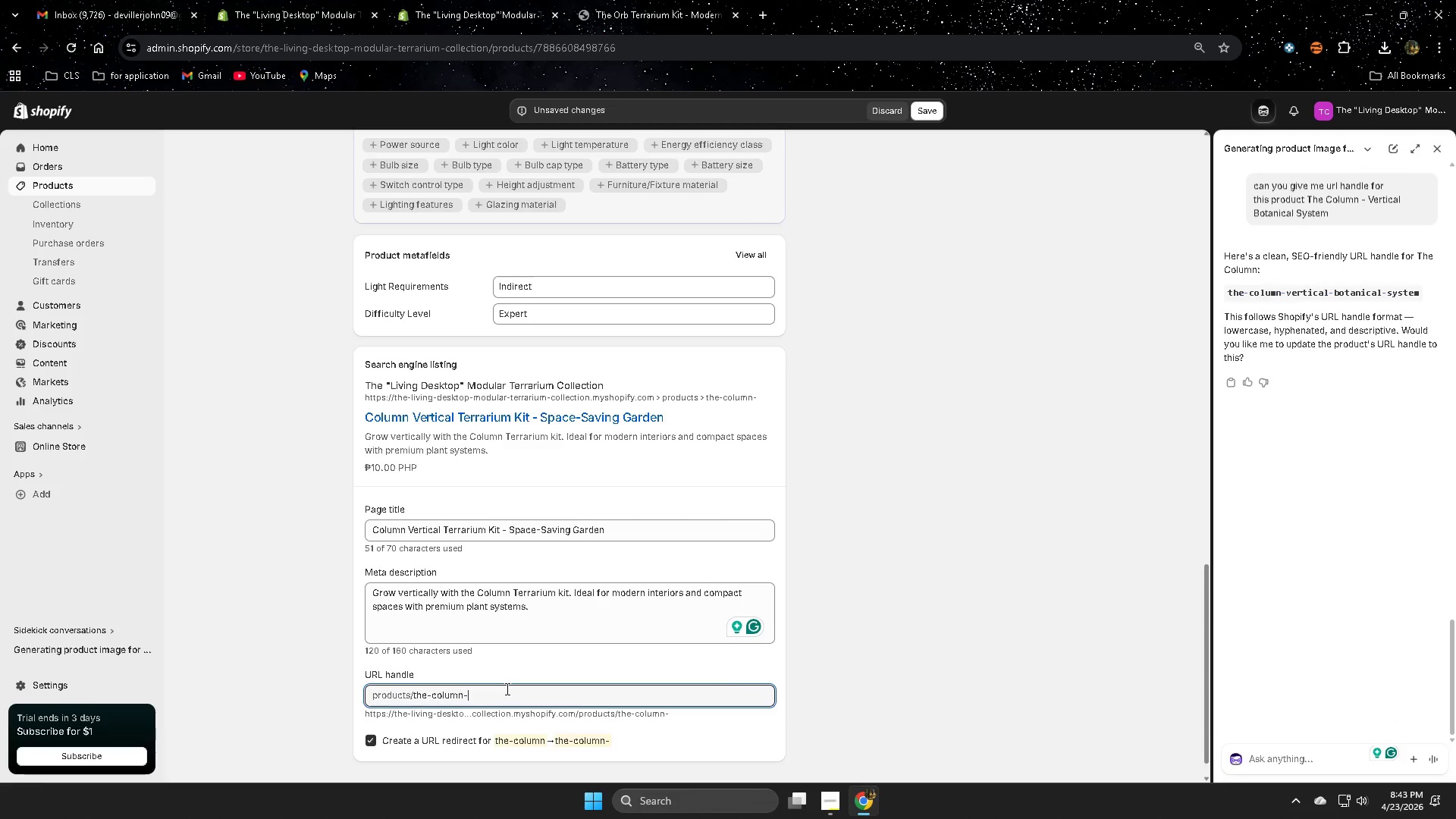 
key(Control+ControlLeft)
 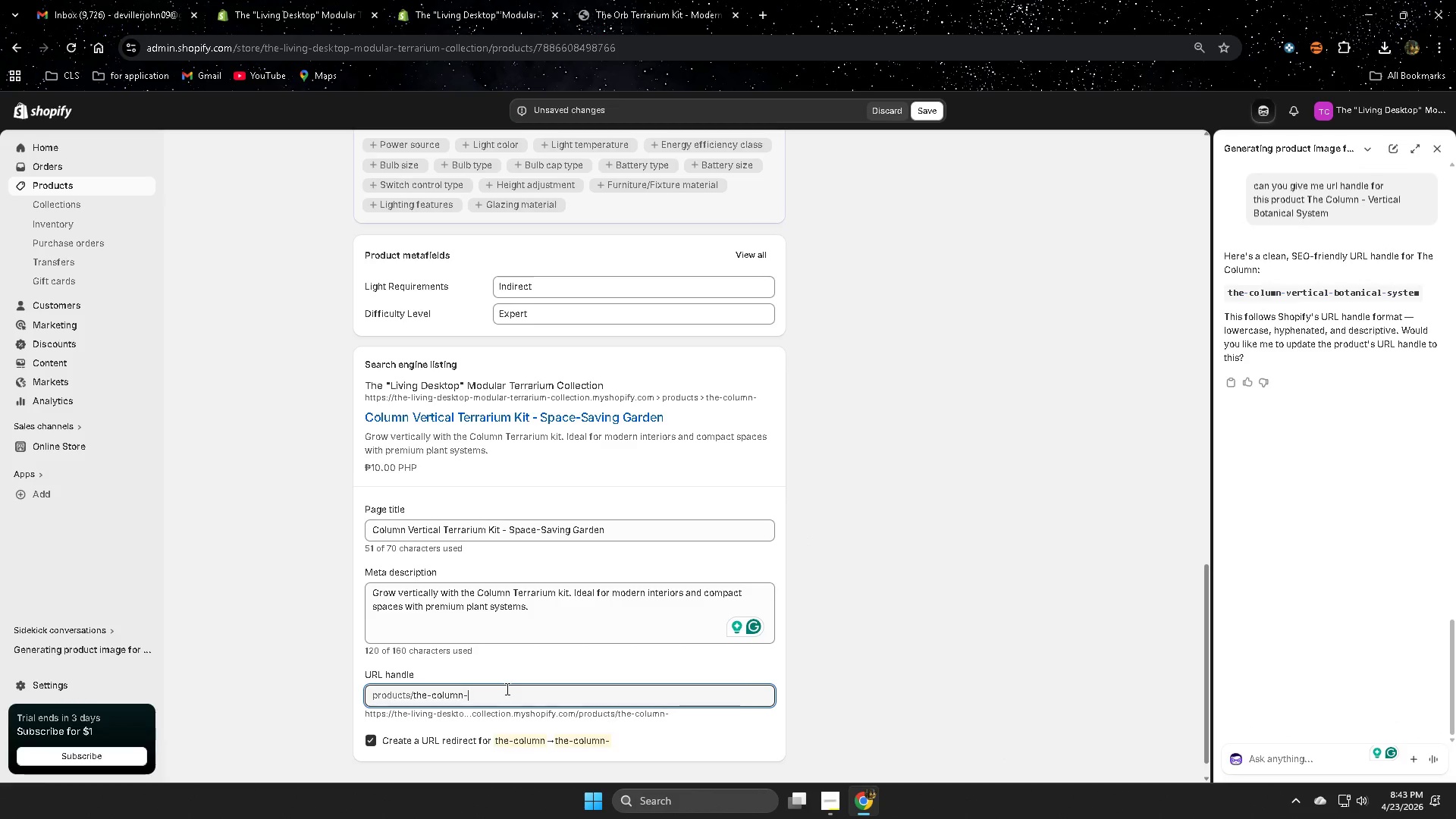 
key(Control+V)
 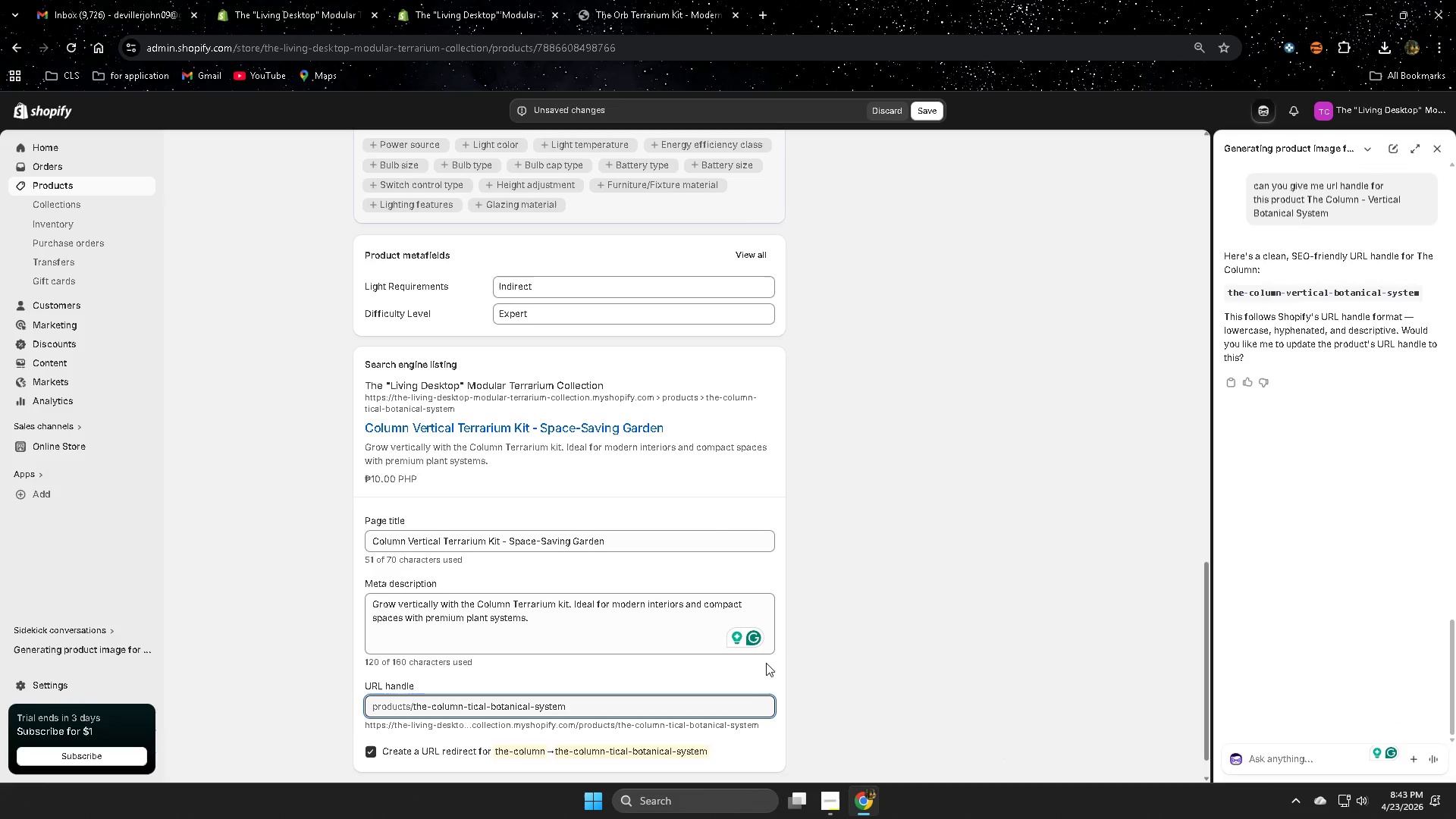 
scroll: coordinate [833, 676], scroll_direction: down, amount: 2.0
 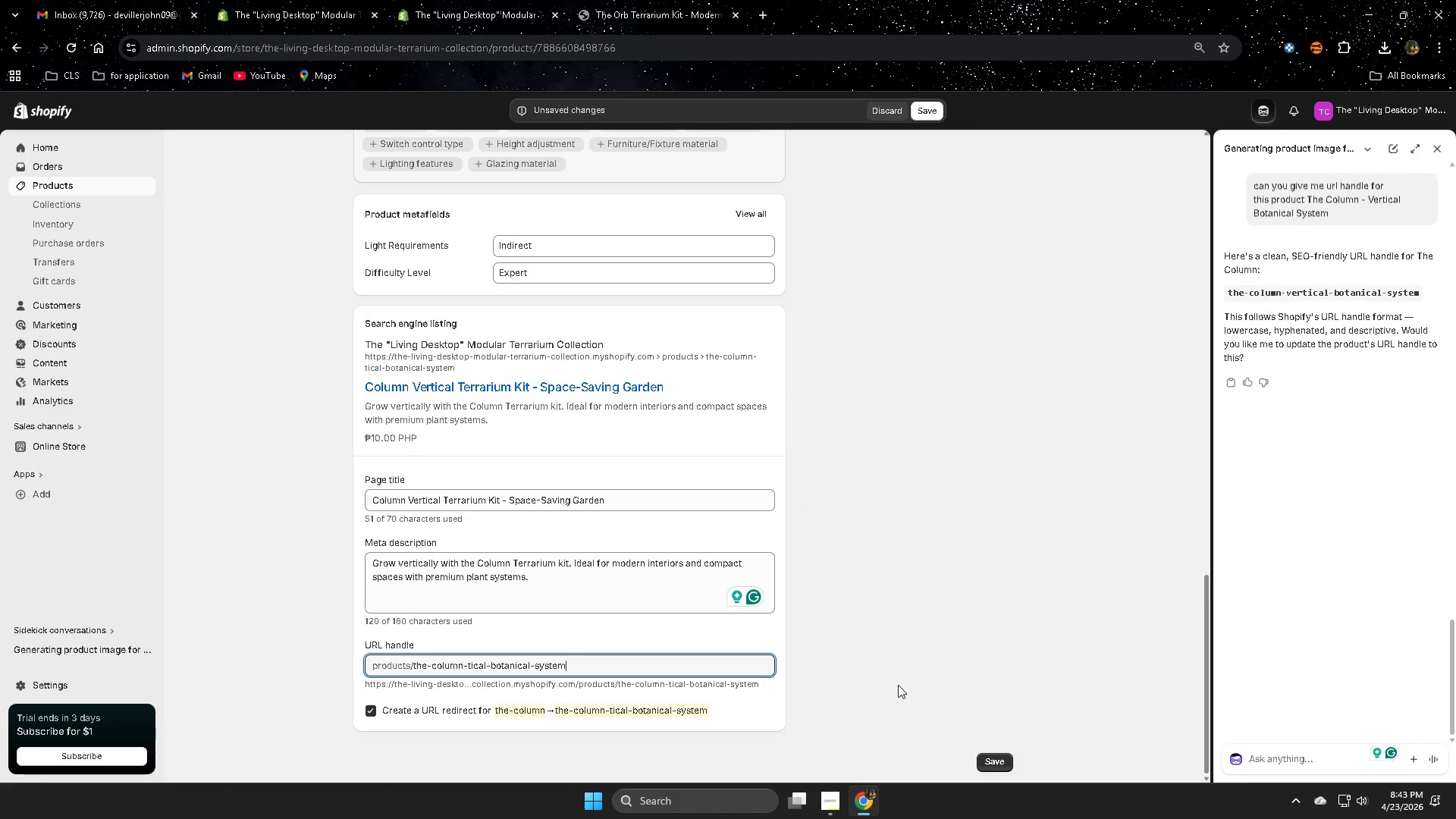 
wait(7.67)
 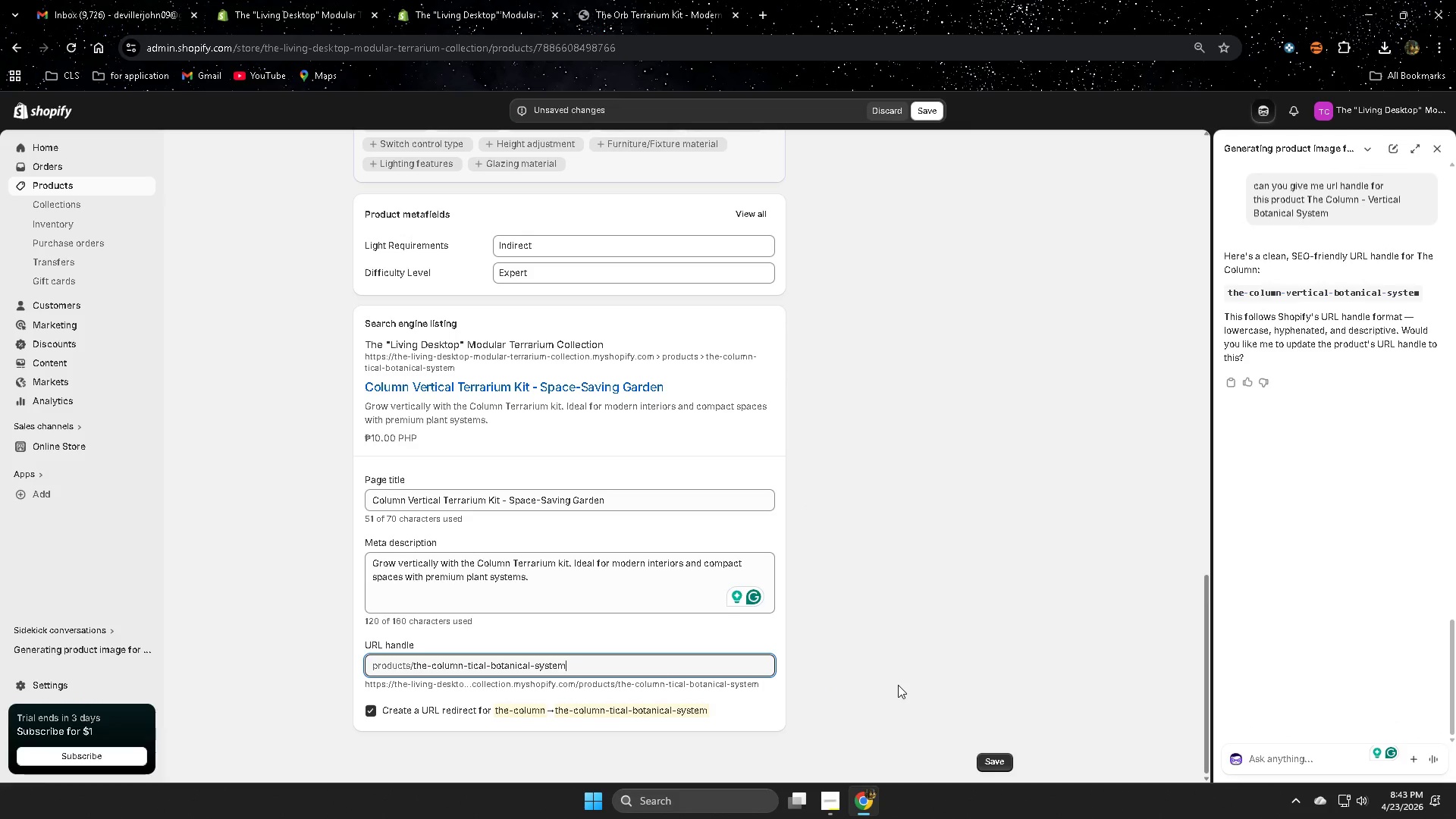 
left_click([1433, 152])
 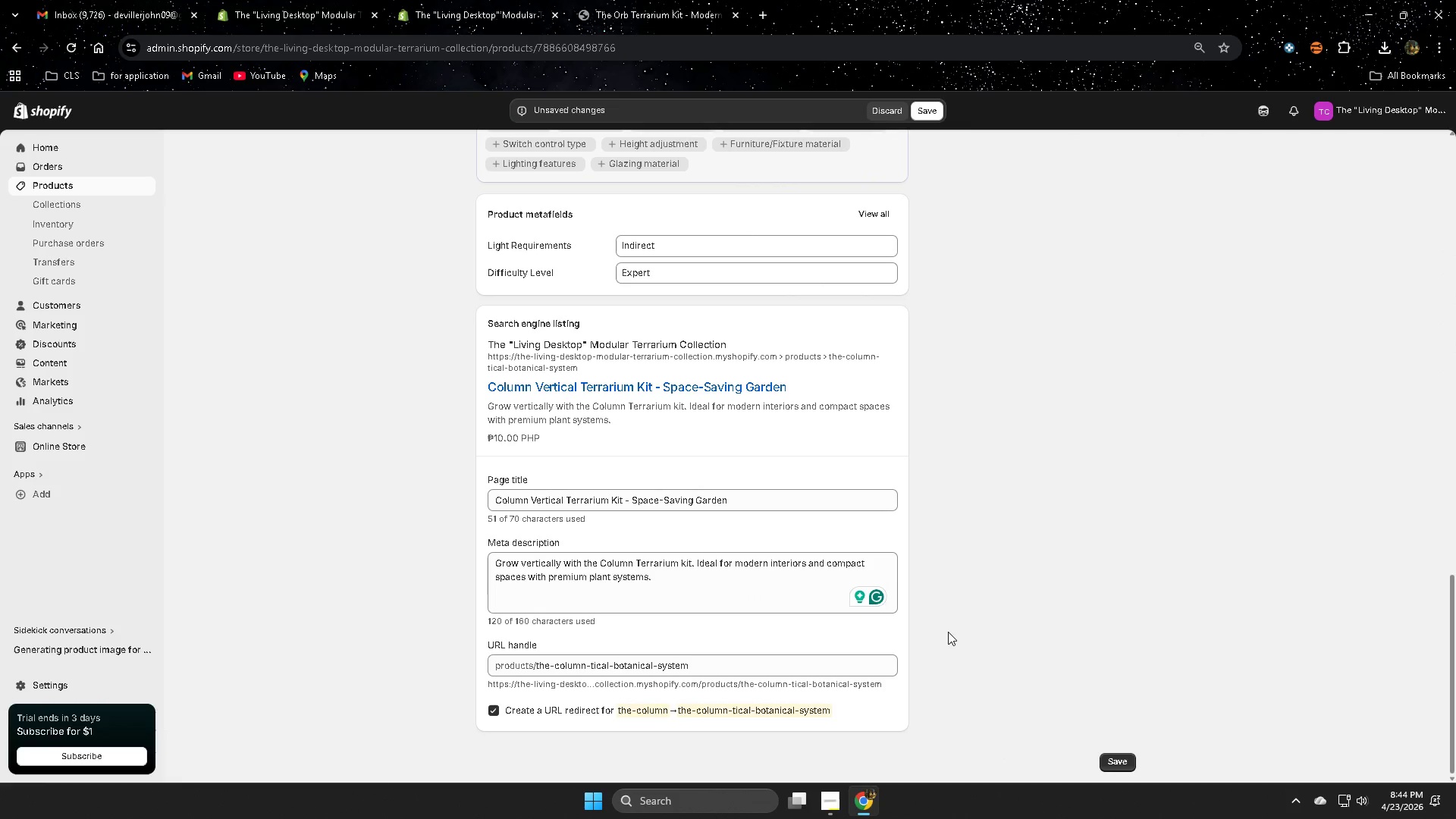 
scroll: coordinate [949, 632], scroll_direction: up, amount: 5.0
 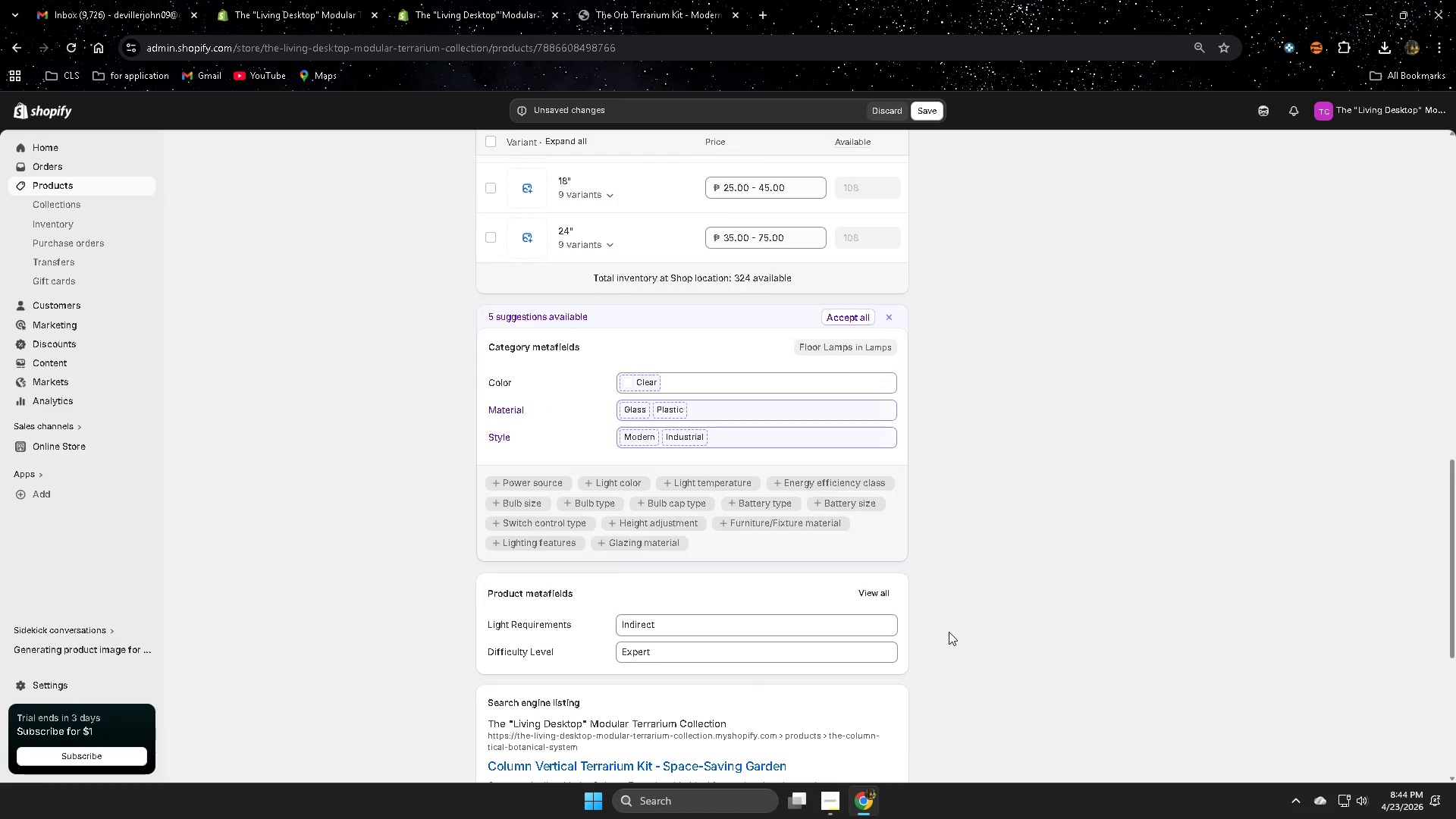 
scroll: coordinate [949, 632], scroll_direction: down, amount: 6.0
 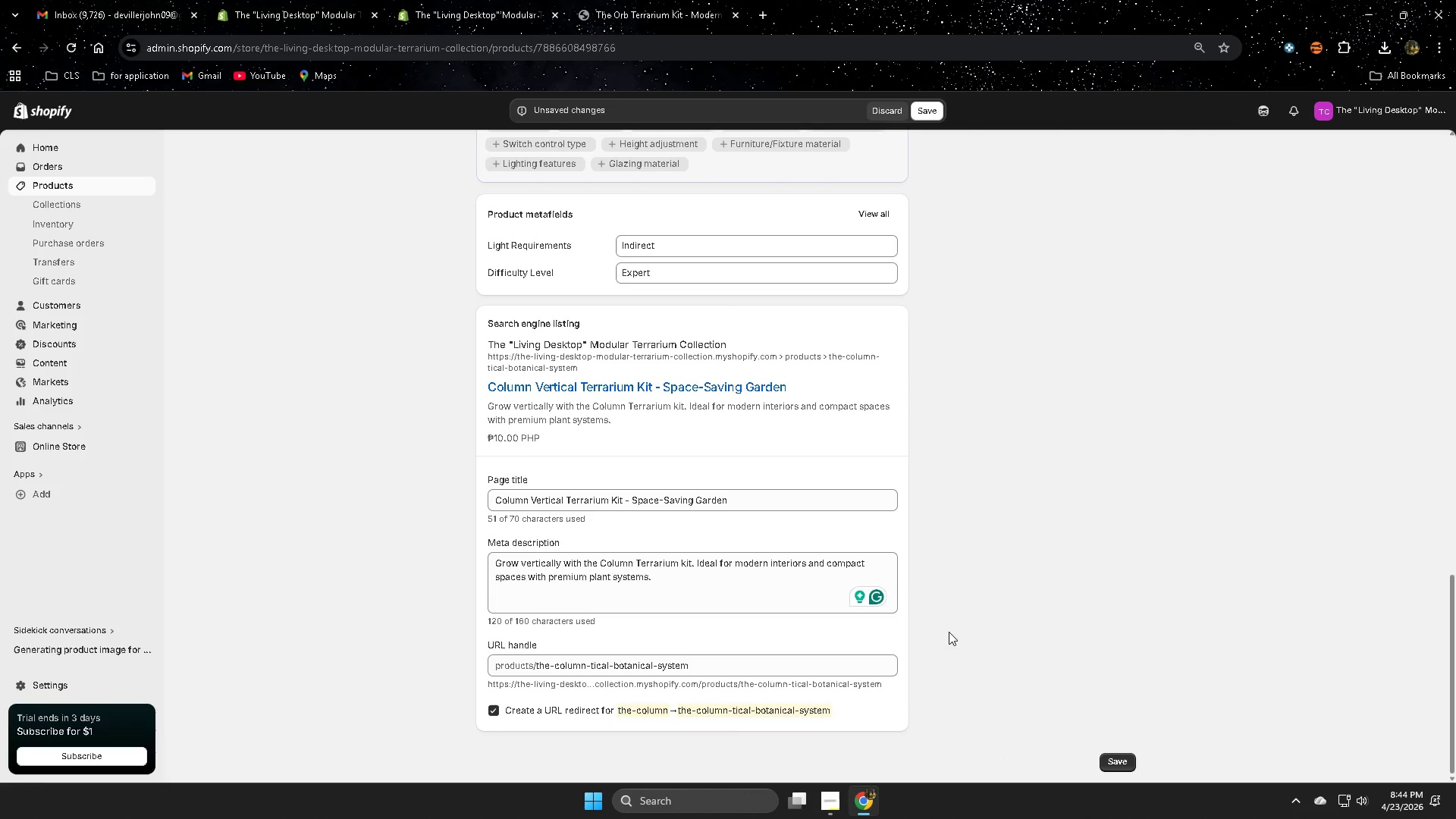 
scroll: coordinate [997, 588], scroll_direction: up, amount: 17.0
 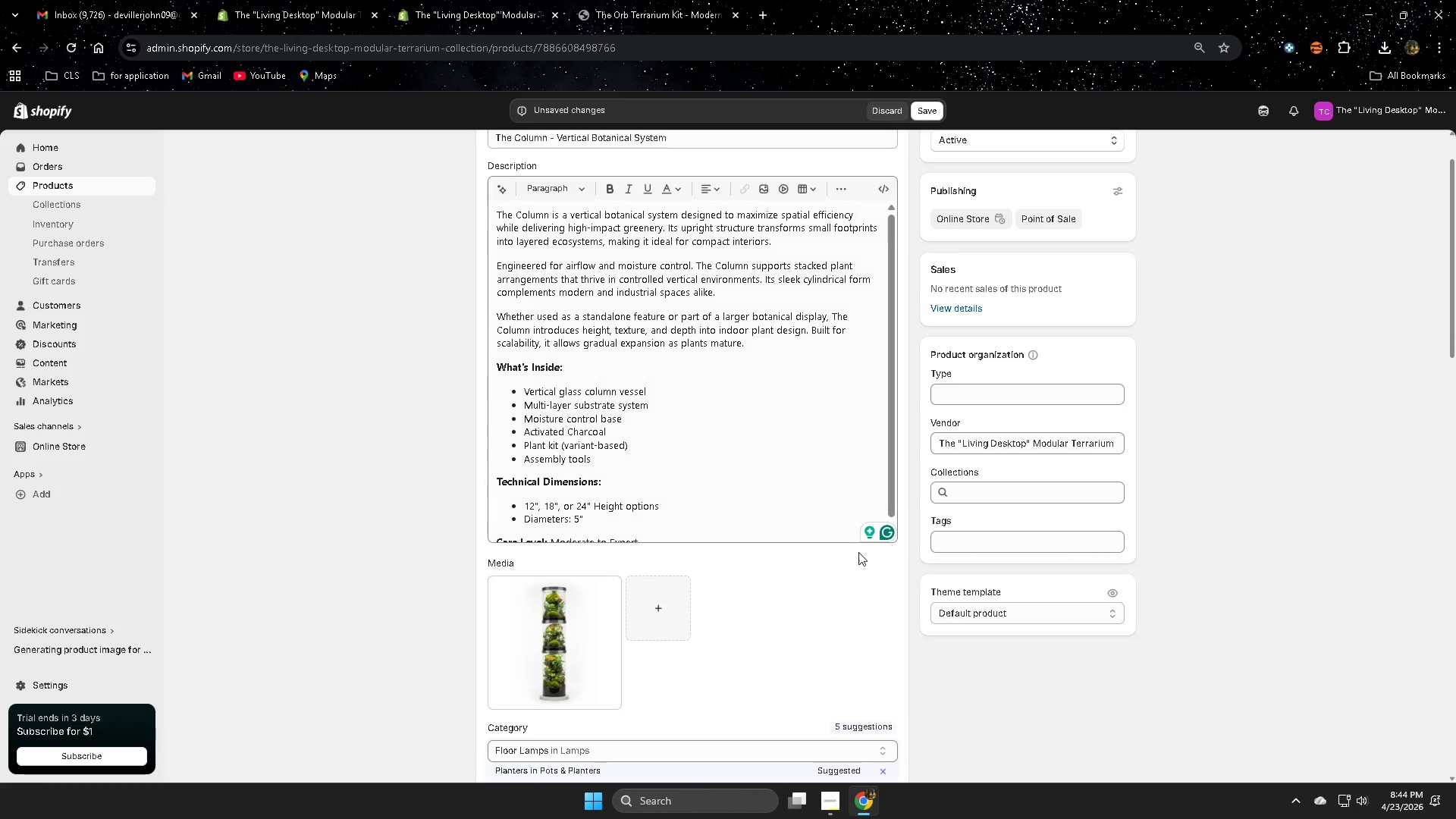 
scroll: coordinate [839, 548], scroll_direction: up, amount: 3.0
 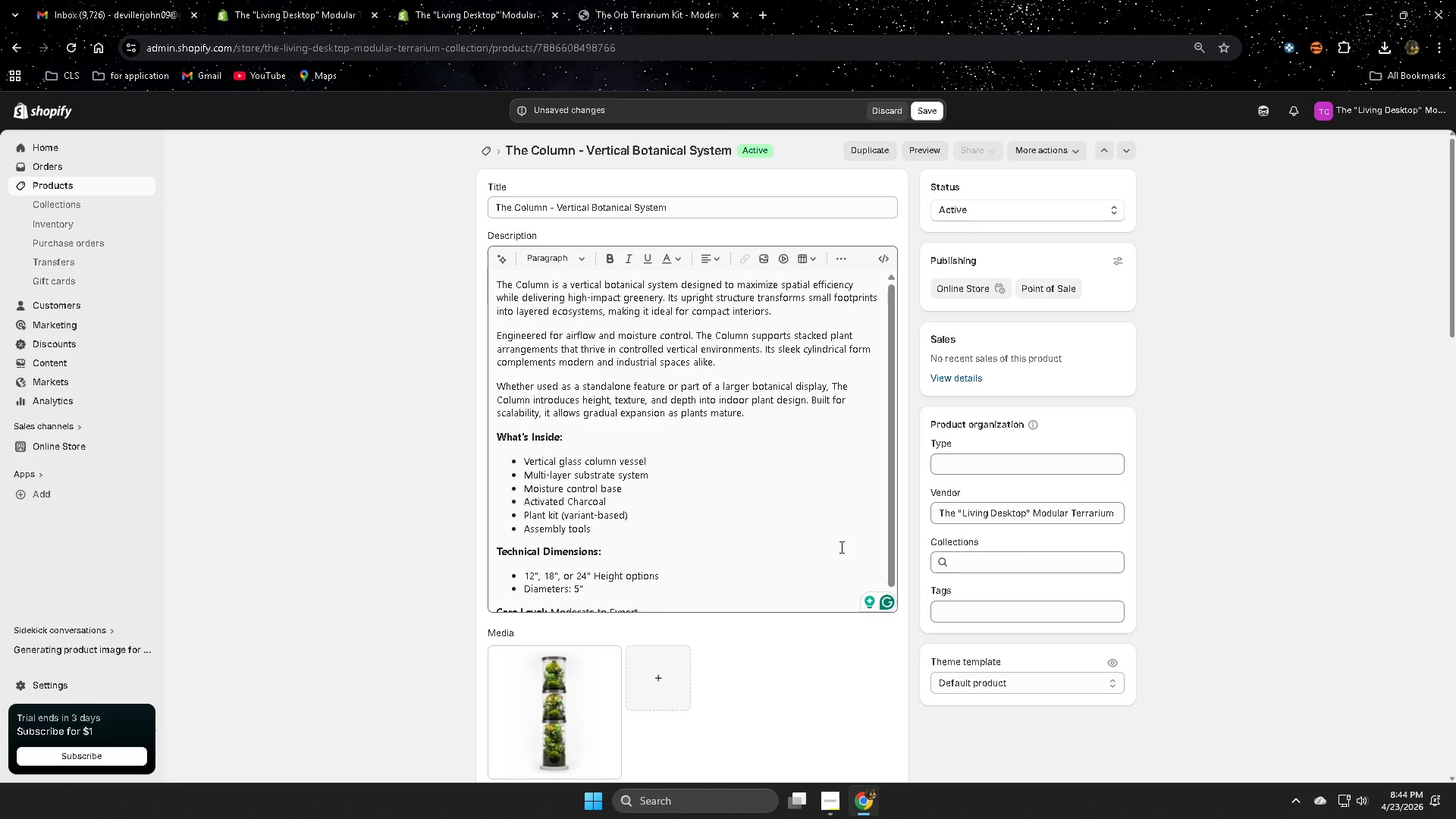 
scroll: coordinate [834, 508], scroll_direction: down, amount: 5.0
 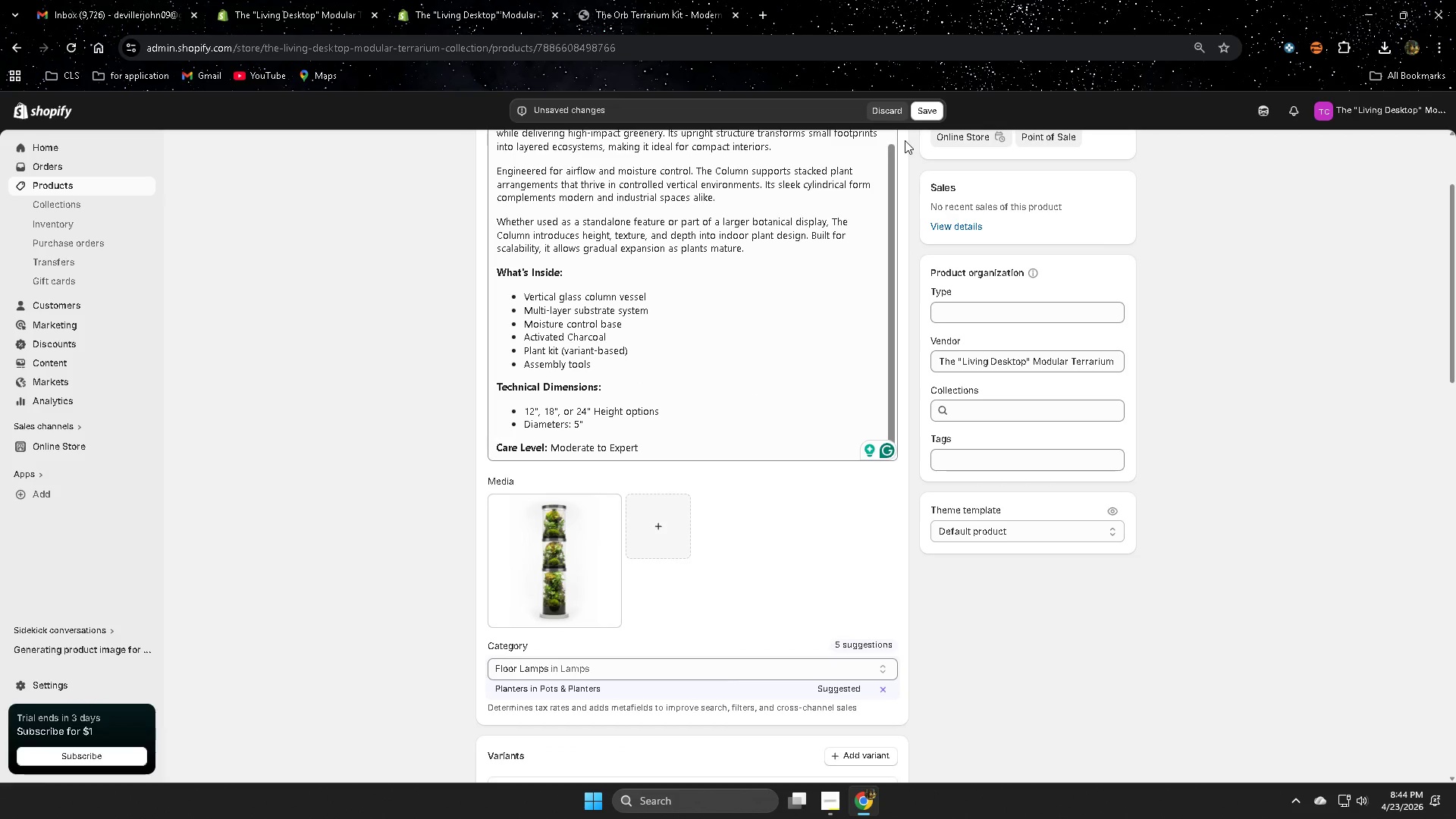 
left_click([930, 110])
 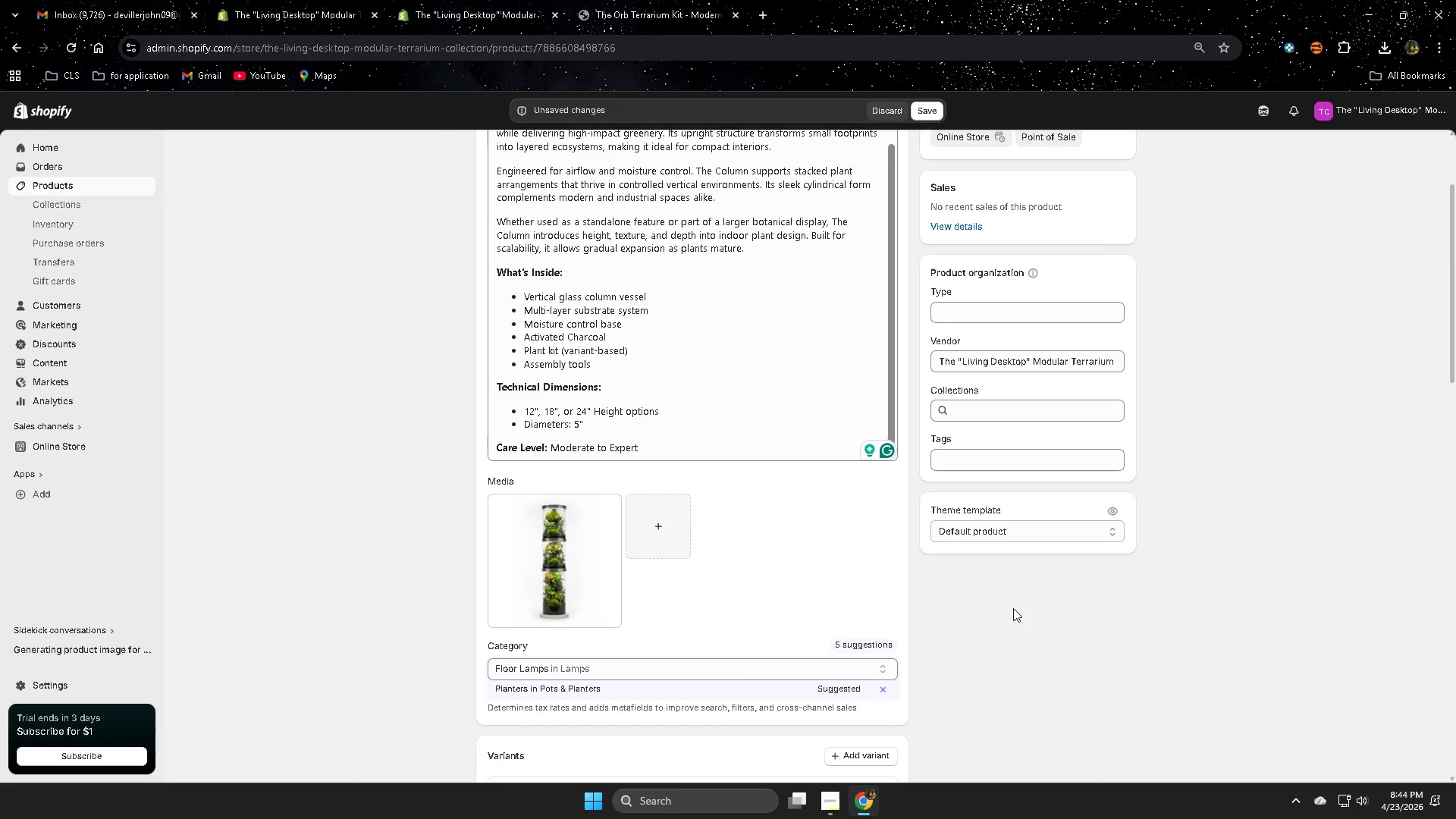 
scroll: coordinate [1019, 597], scroll_direction: down, amount: 20.0
 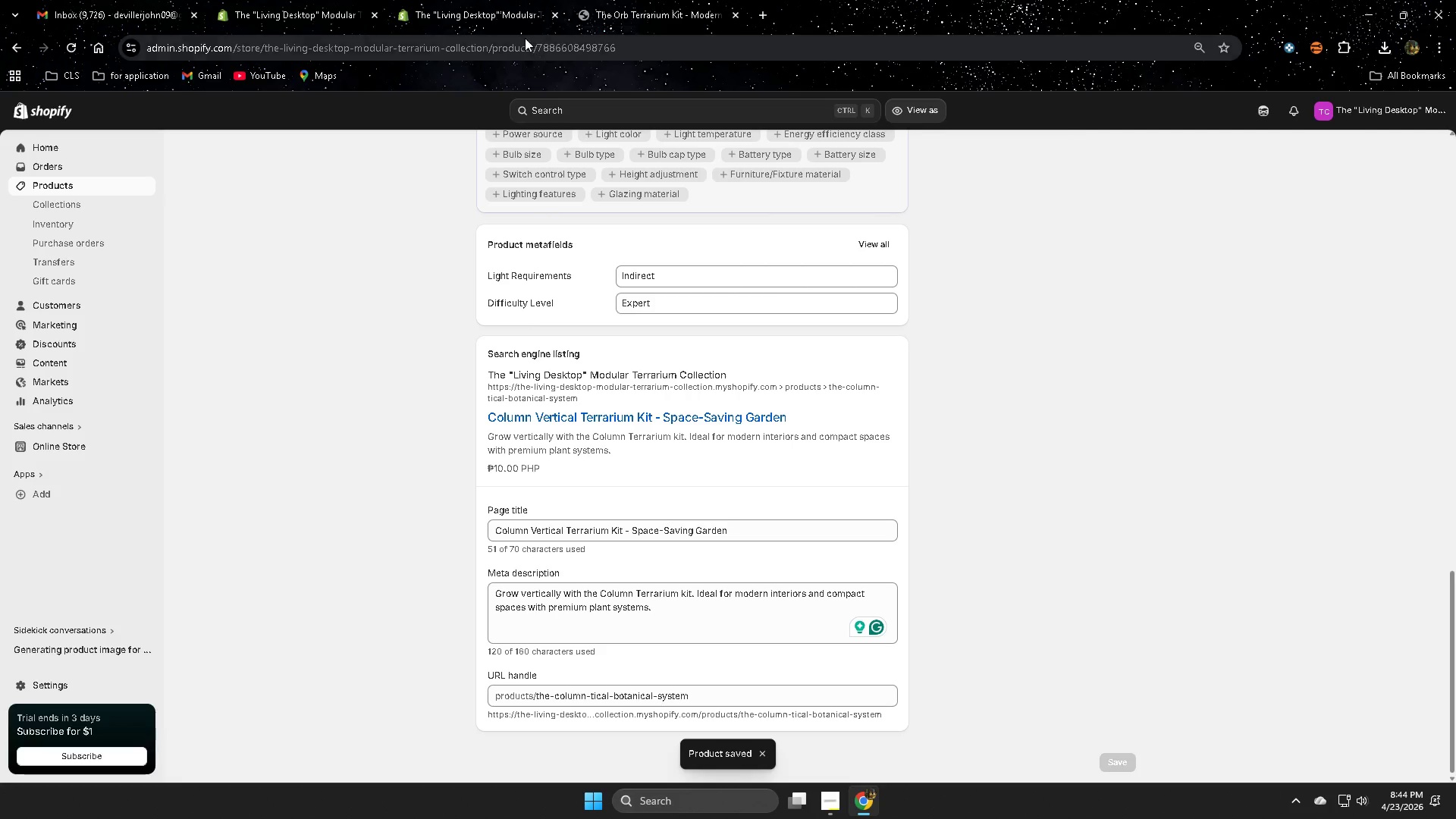 
left_click([622, 0])
 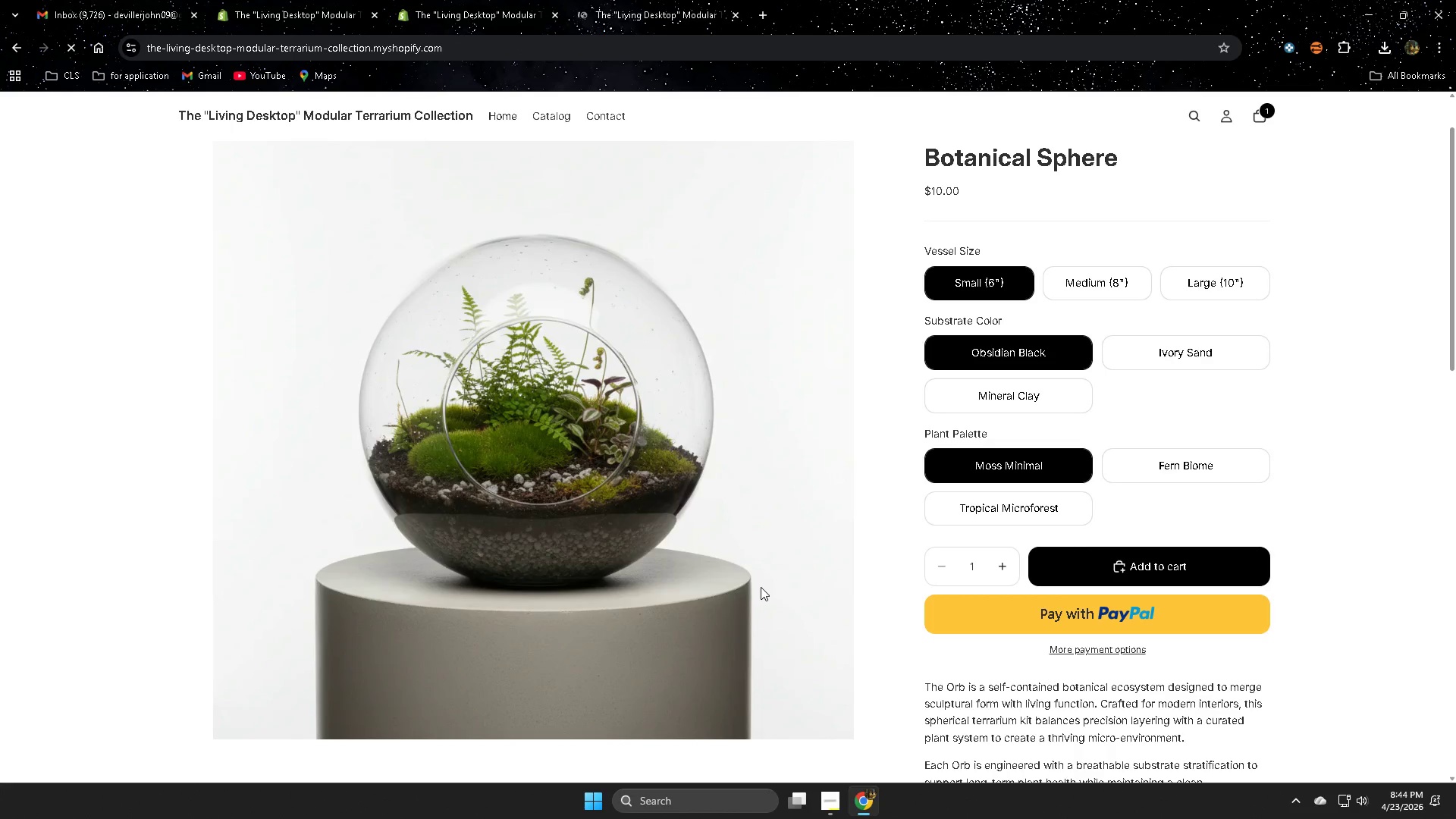 
scroll: coordinate [1120, 722], scroll_direction: down, amount: 4.0
 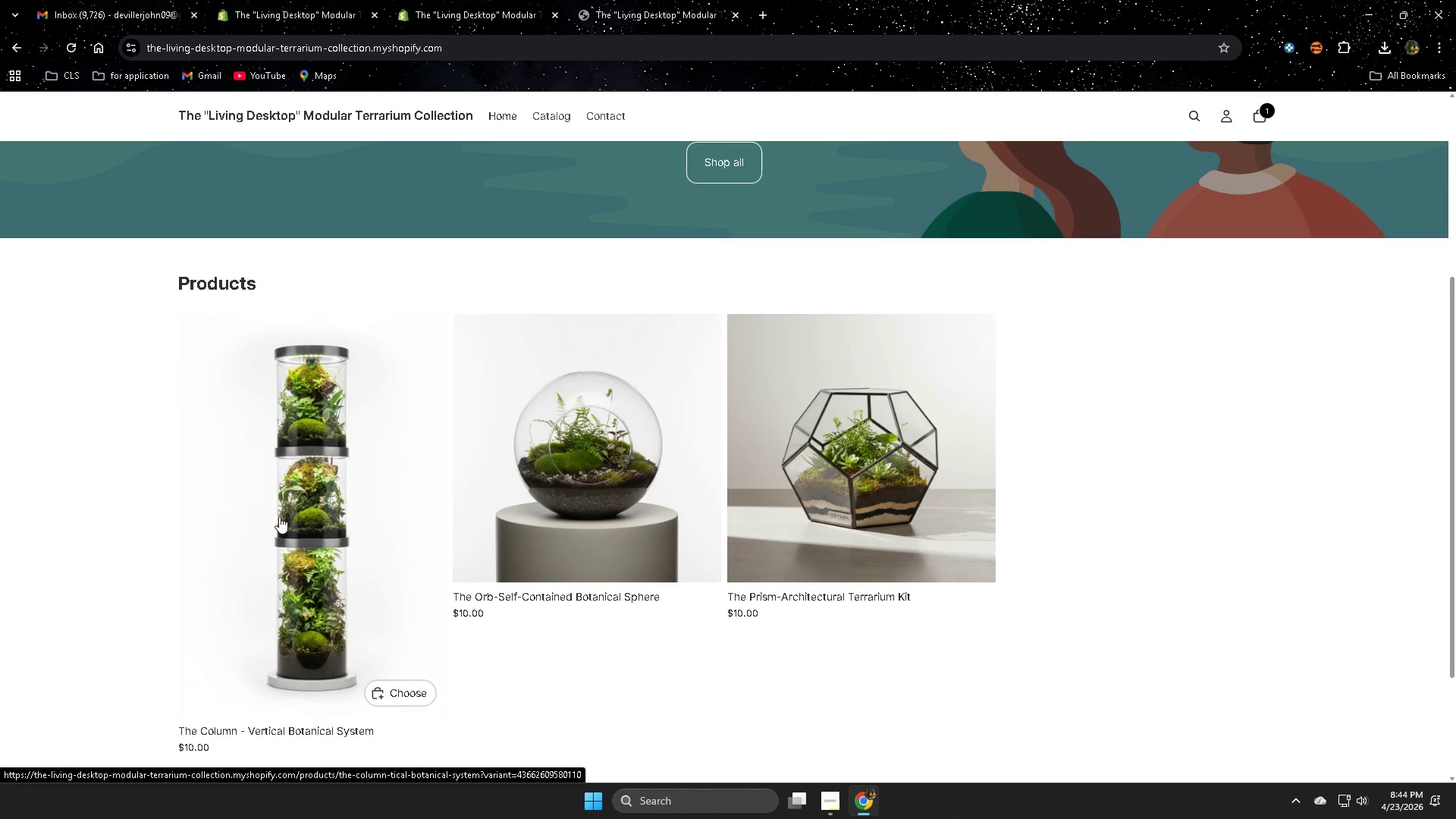 
left_click([315, 519])
 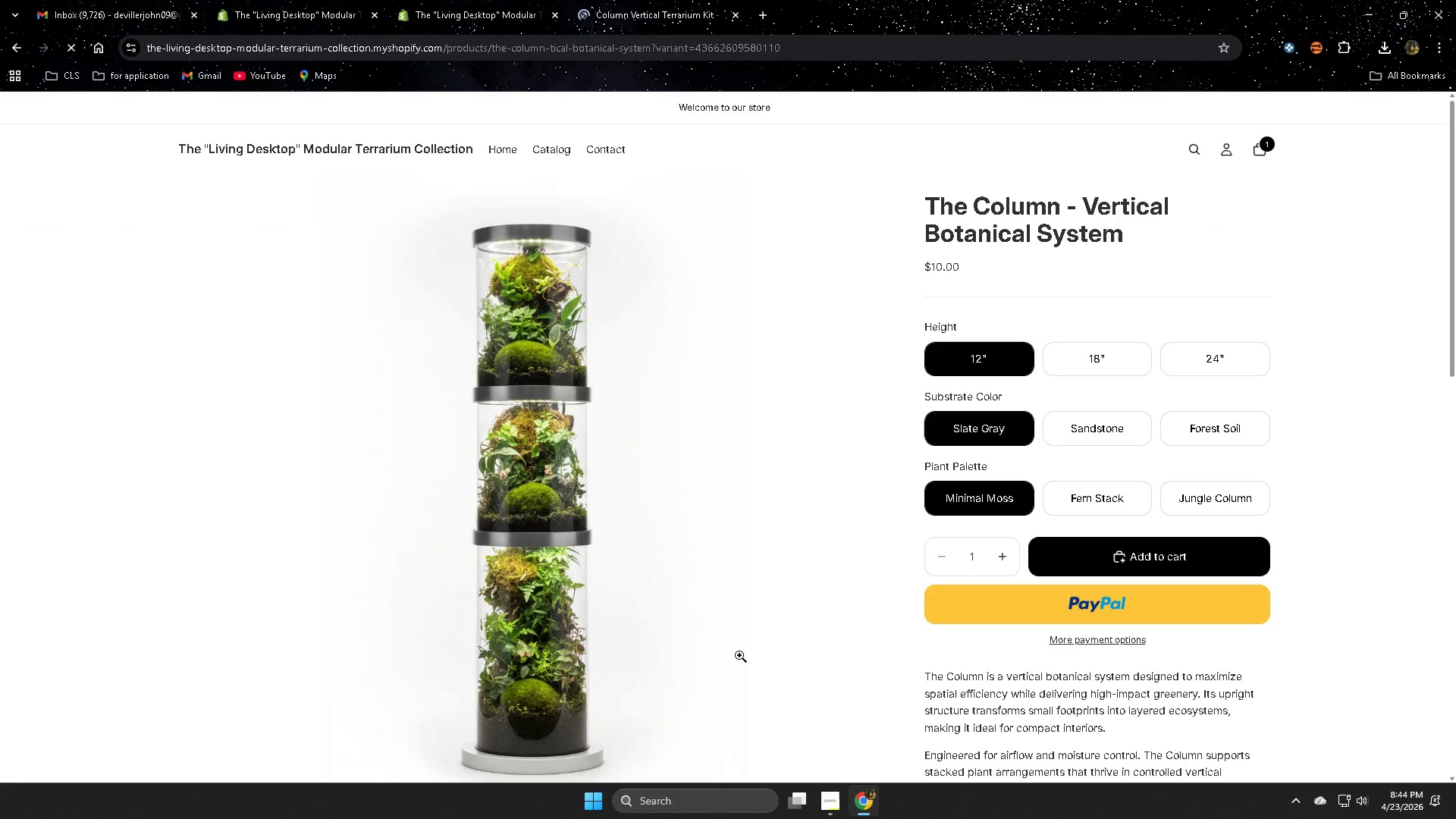 
scroll: coordinate [745, 634], scroll_direction: down, amount: 1.0
 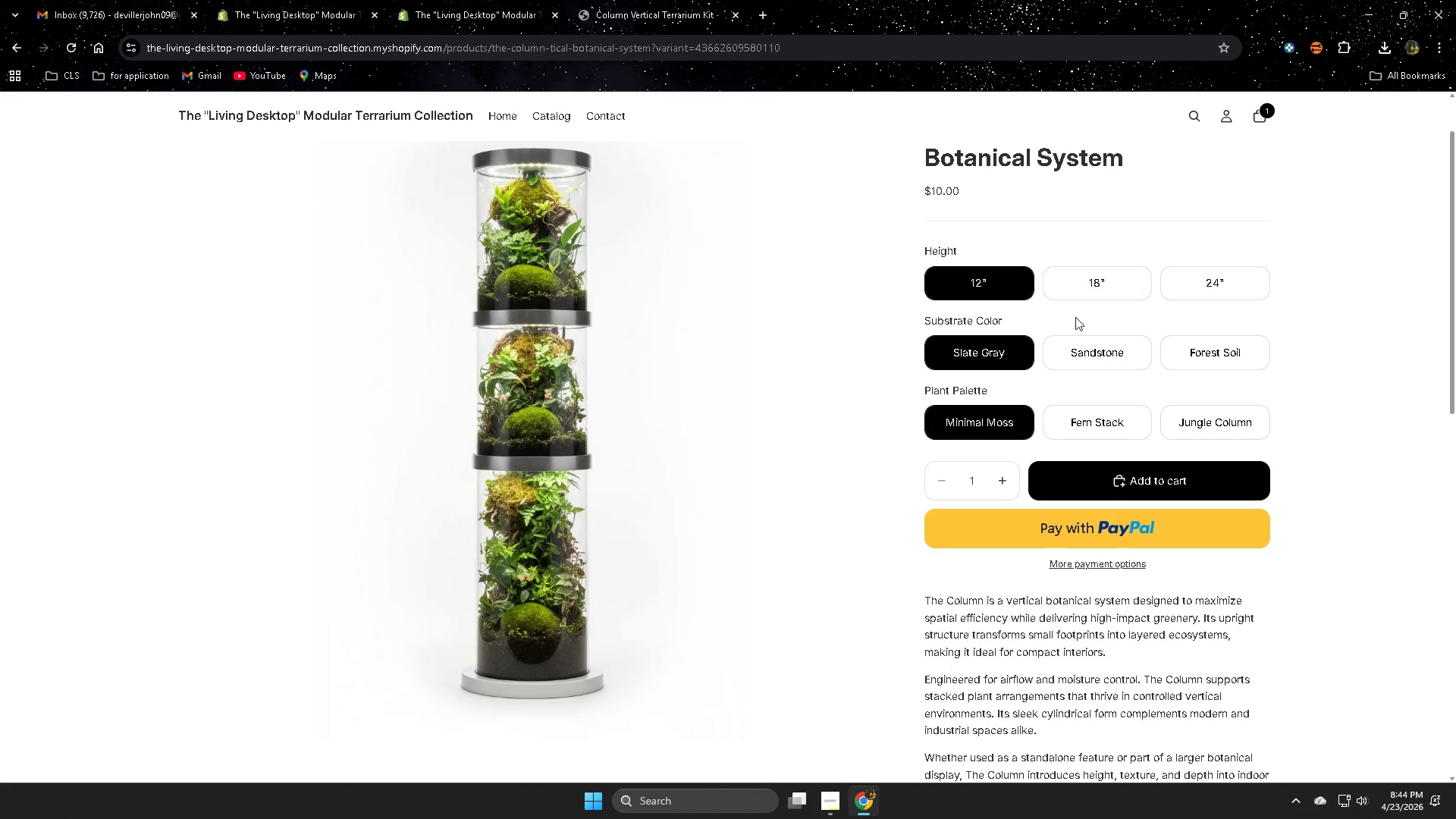 
left_click([1002, 361])
 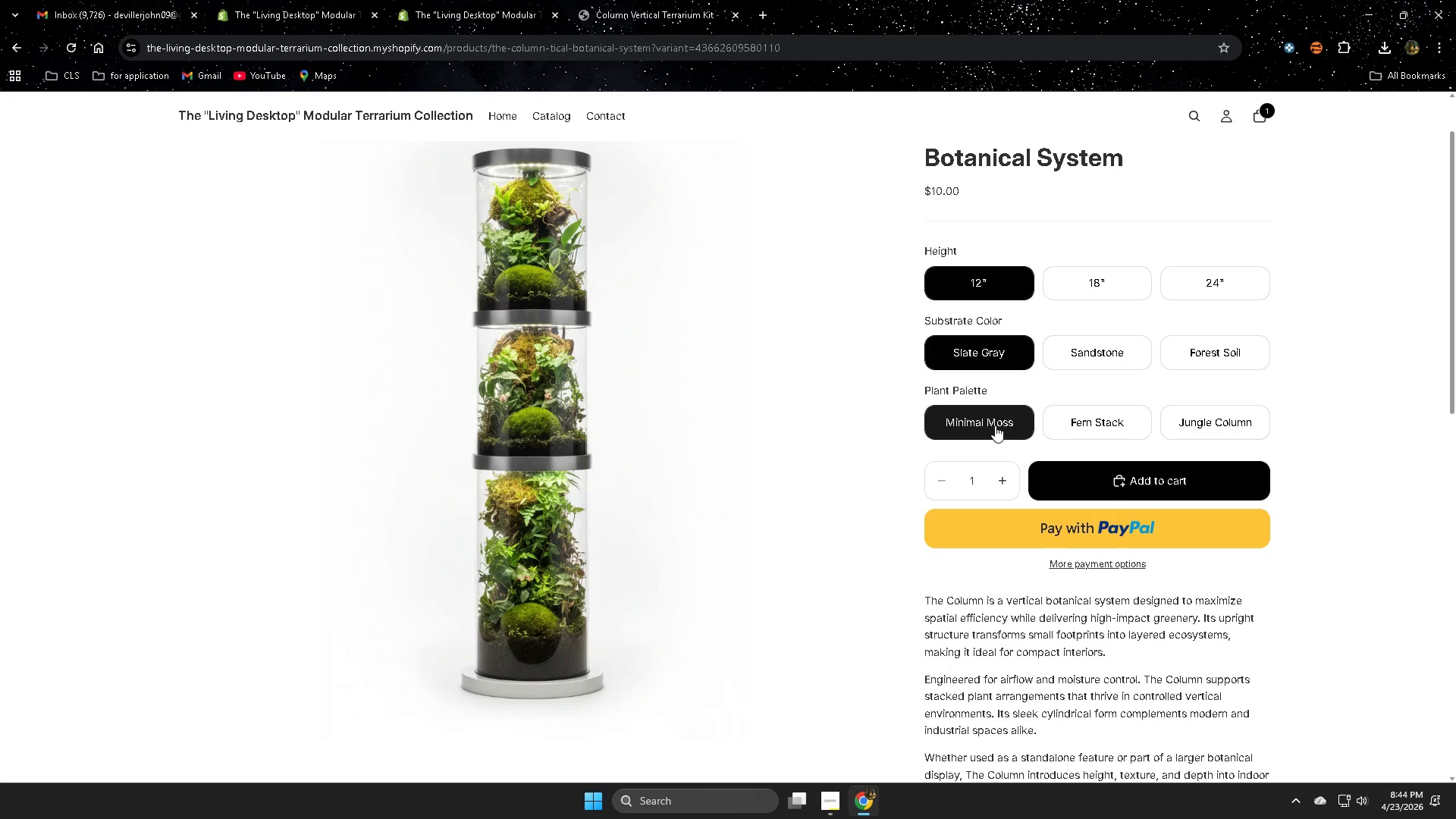 
left_click([995, 424])
 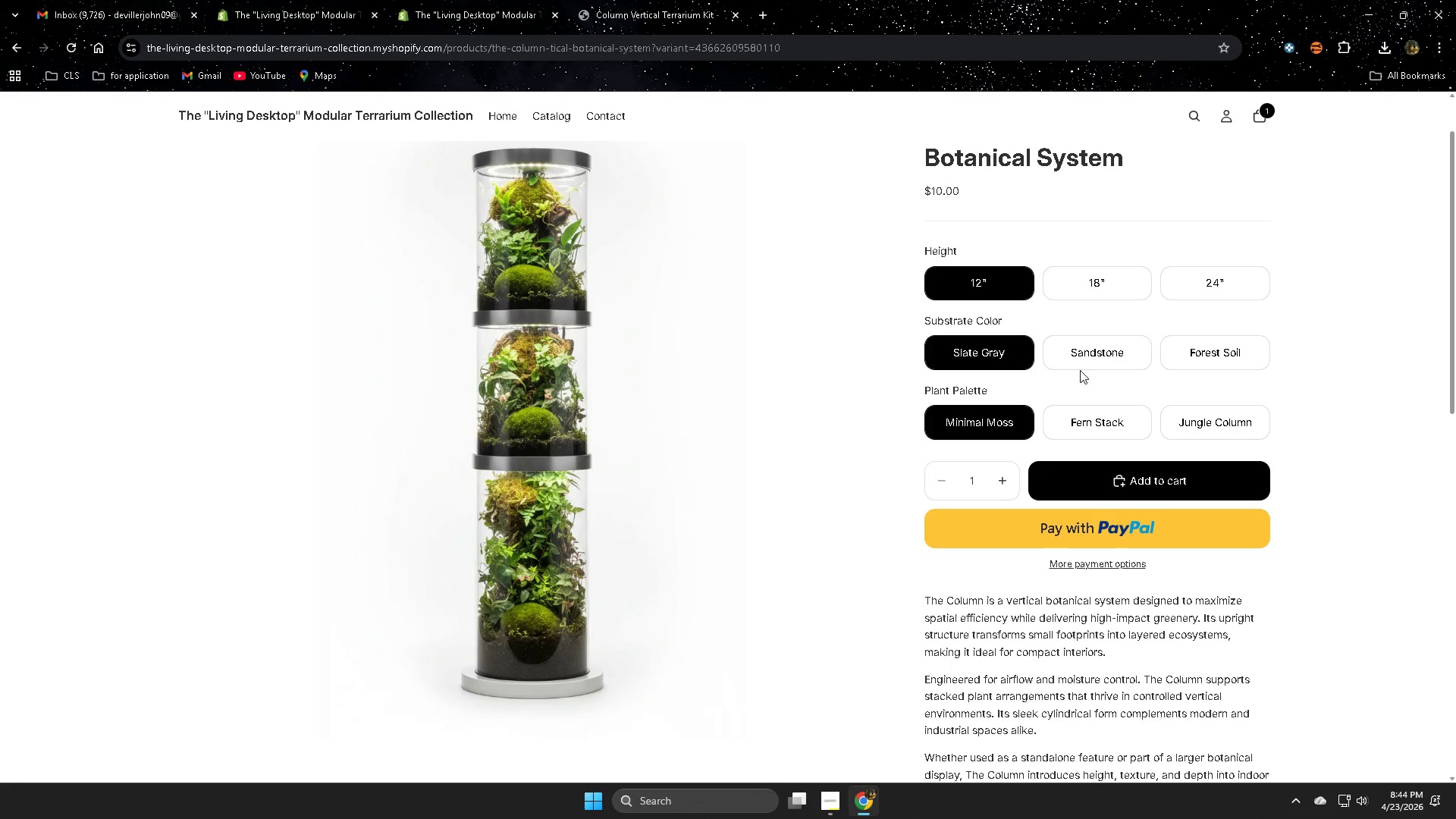 
left_click([1087, 362])
 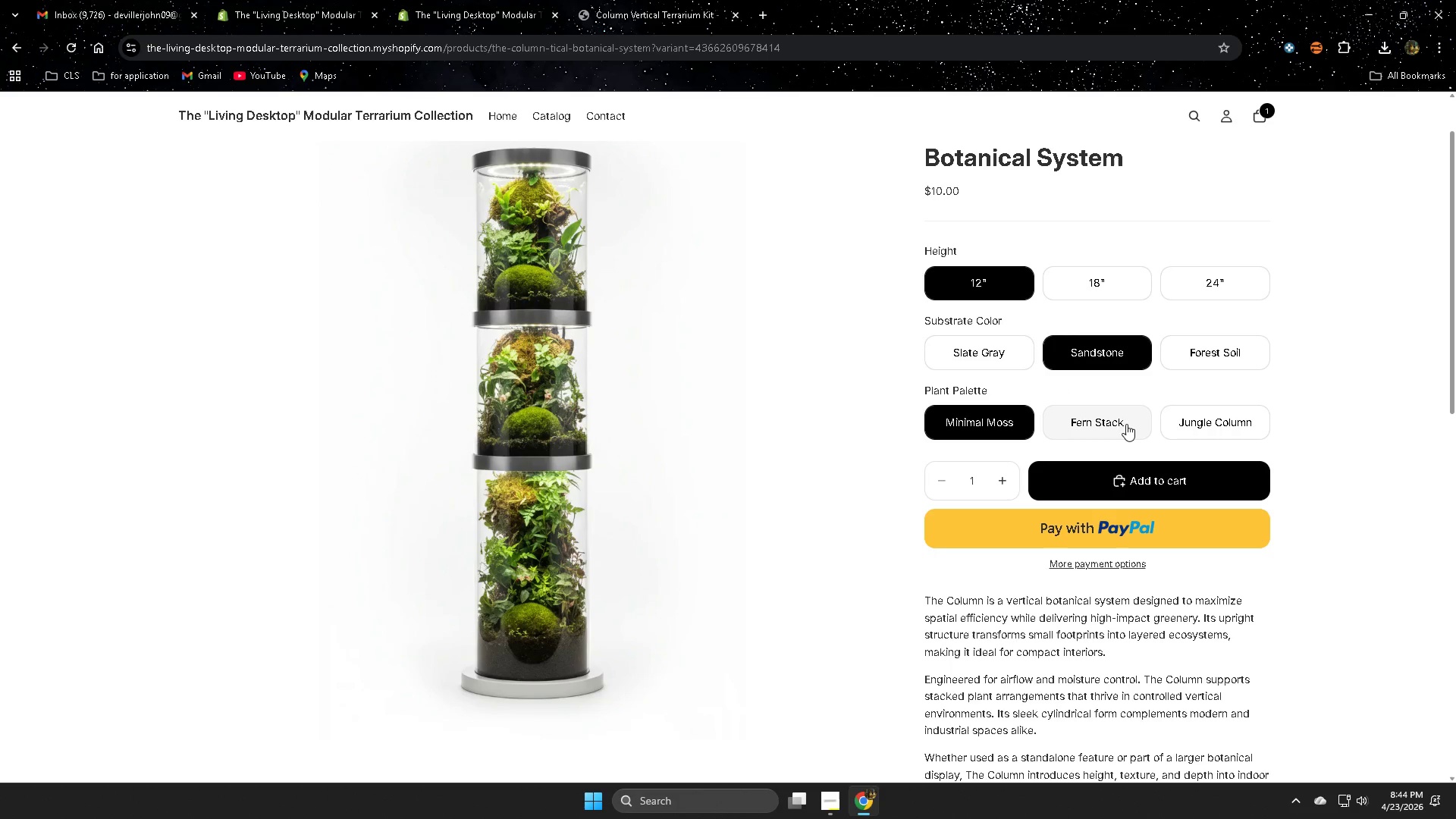 
wait(6.53)
 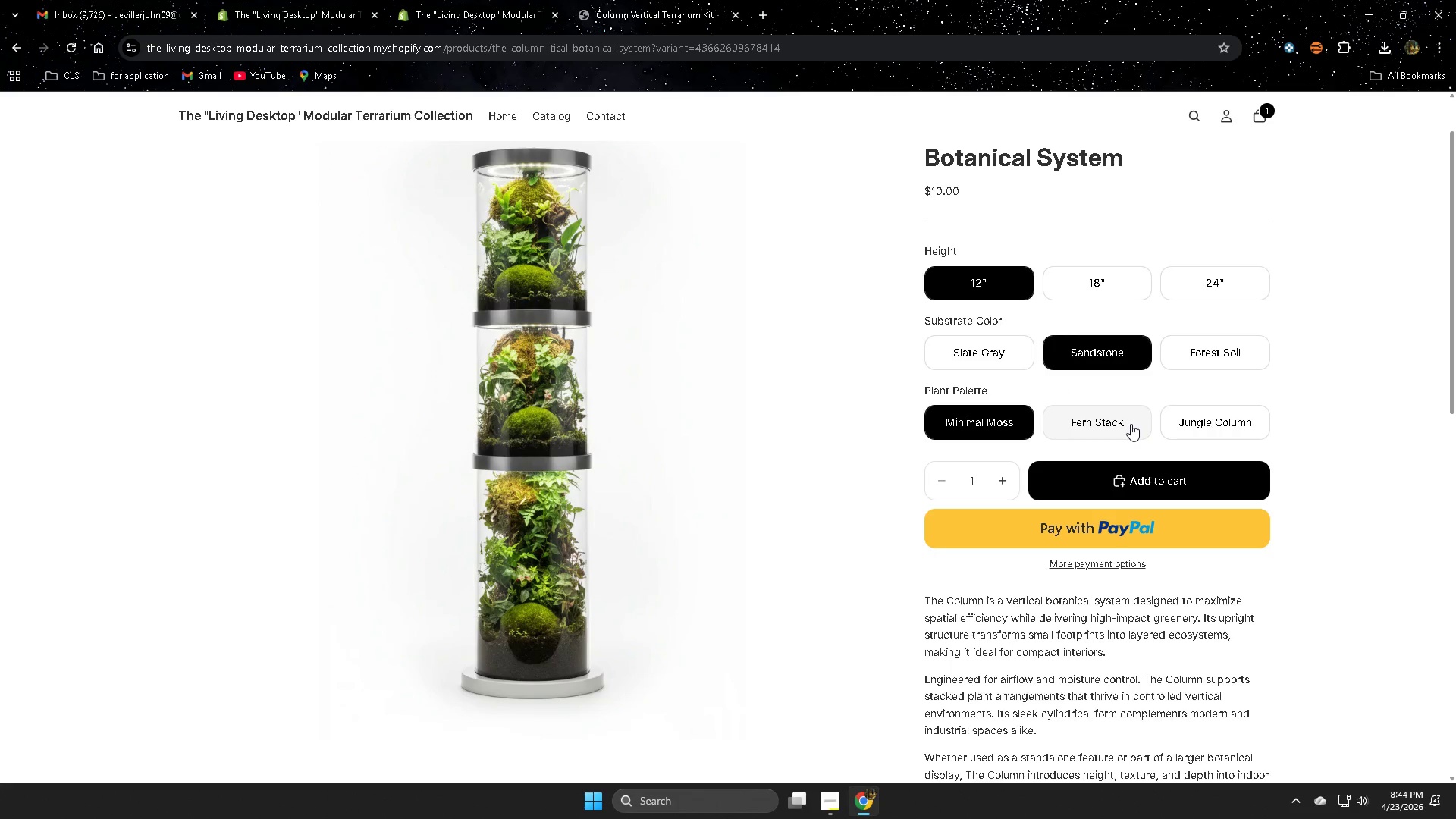 
left_click([1208, 360])
 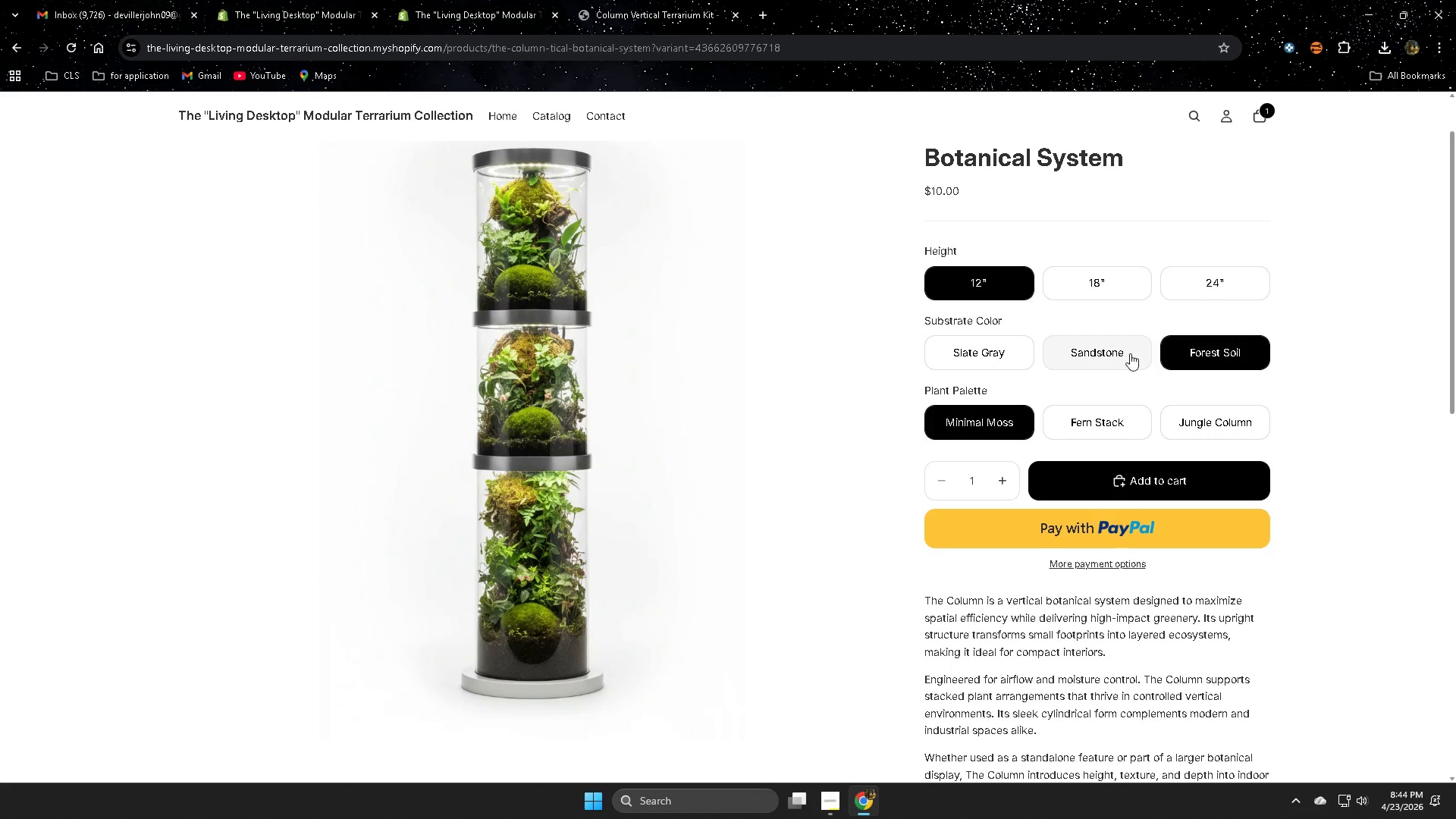 
left_click([1128, 359])
 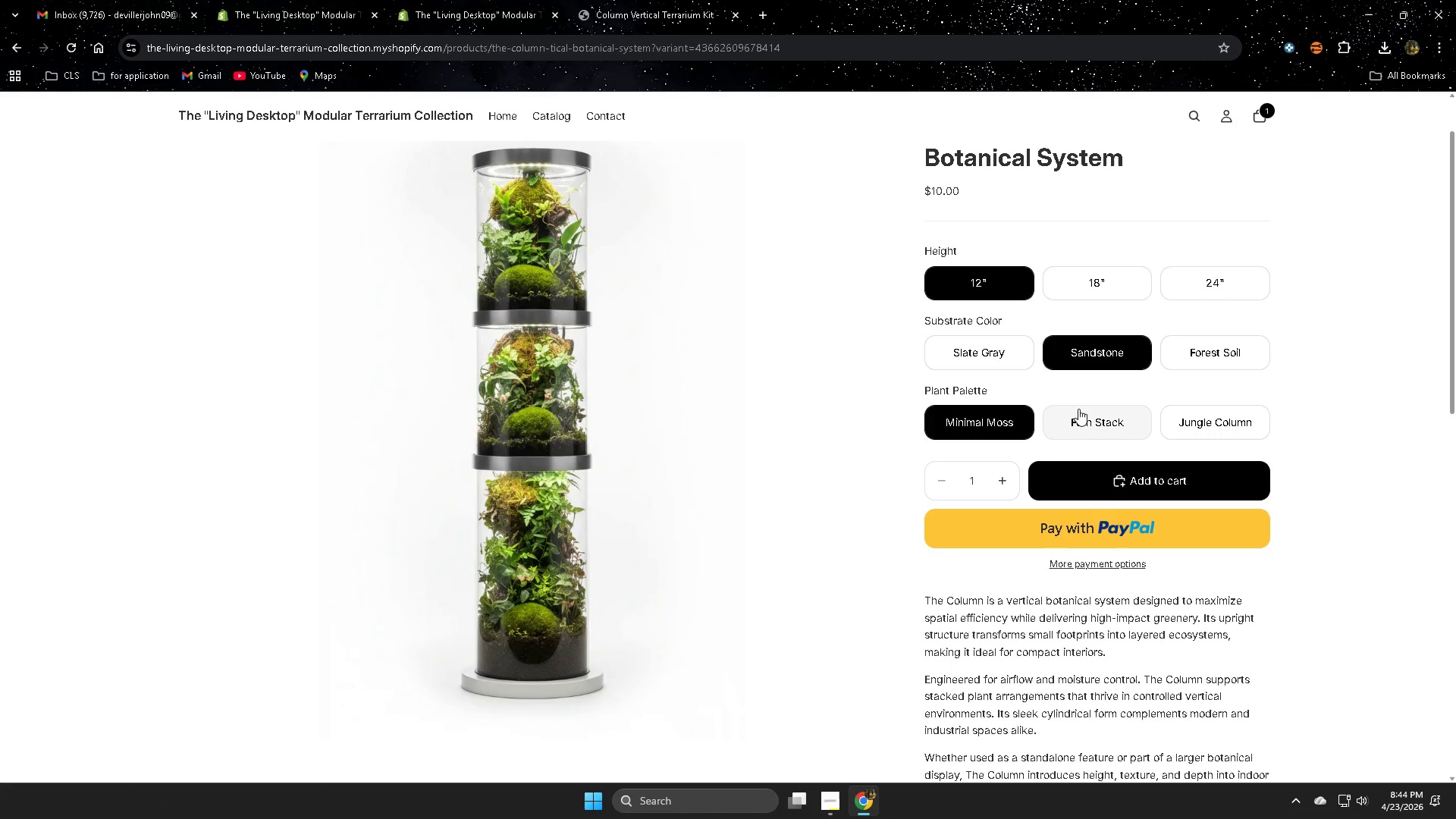 
left_click([1103, 426])
 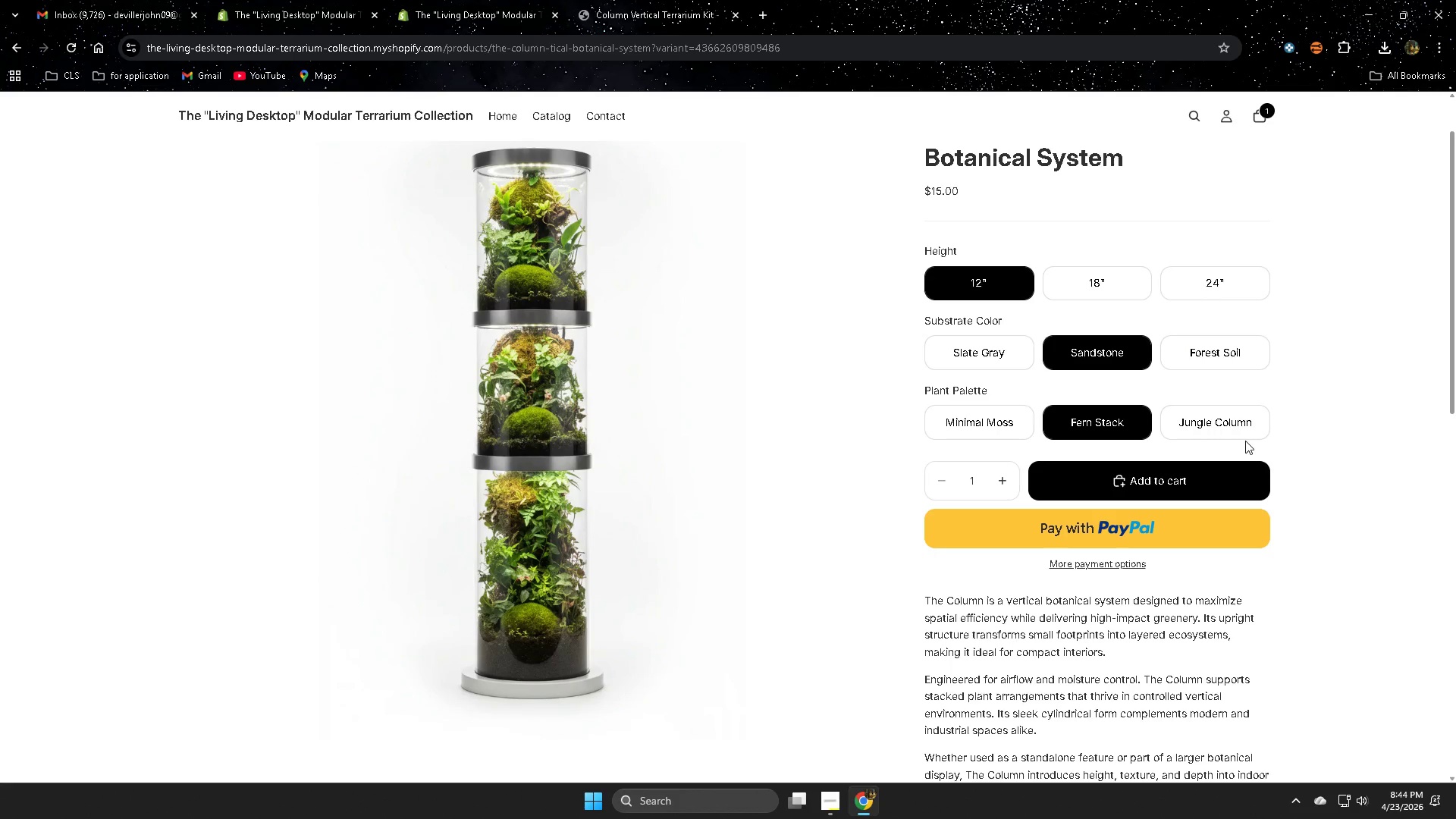 
left_click([1230, 431])
 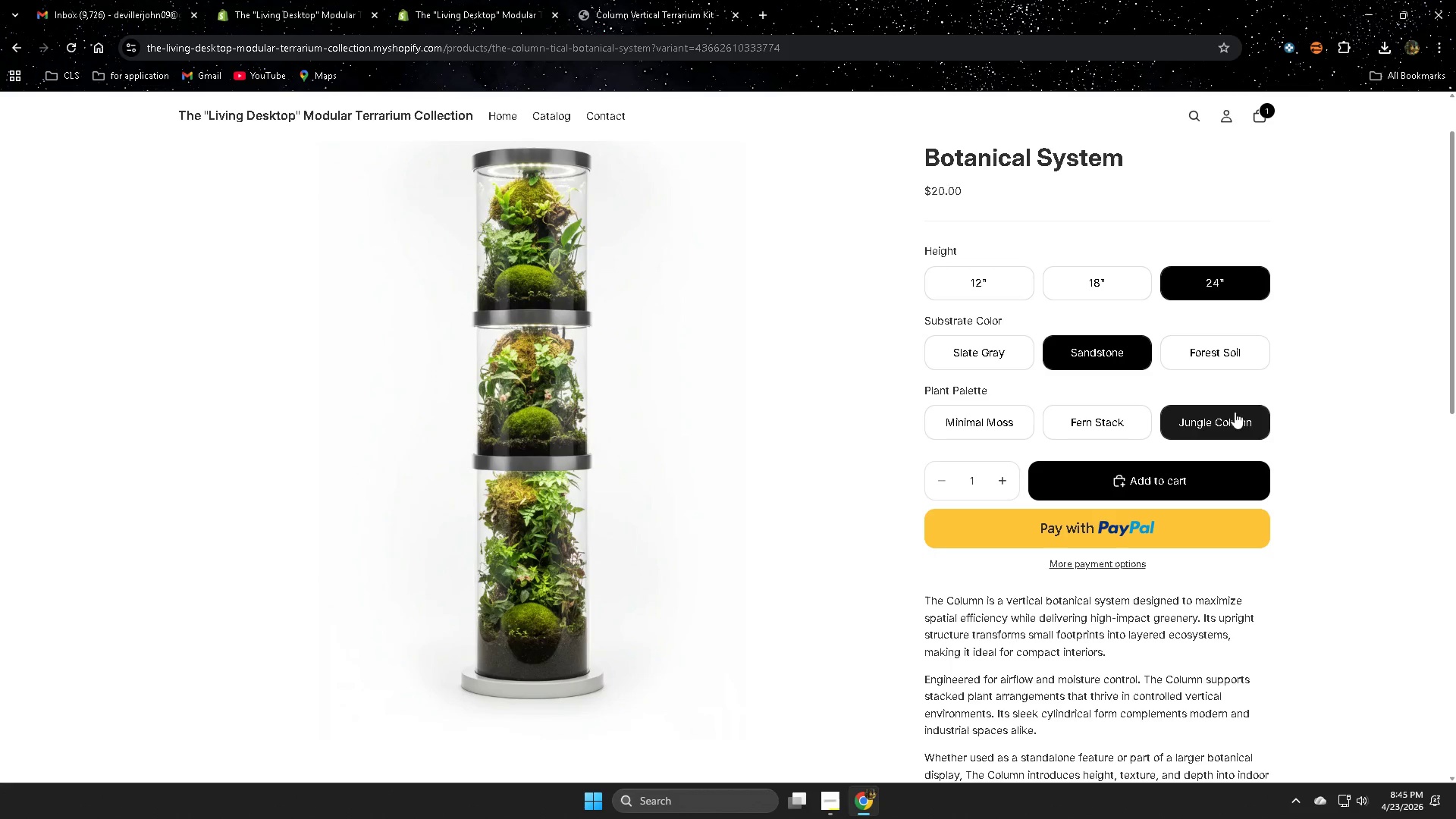 
left_click([1230, 351])
 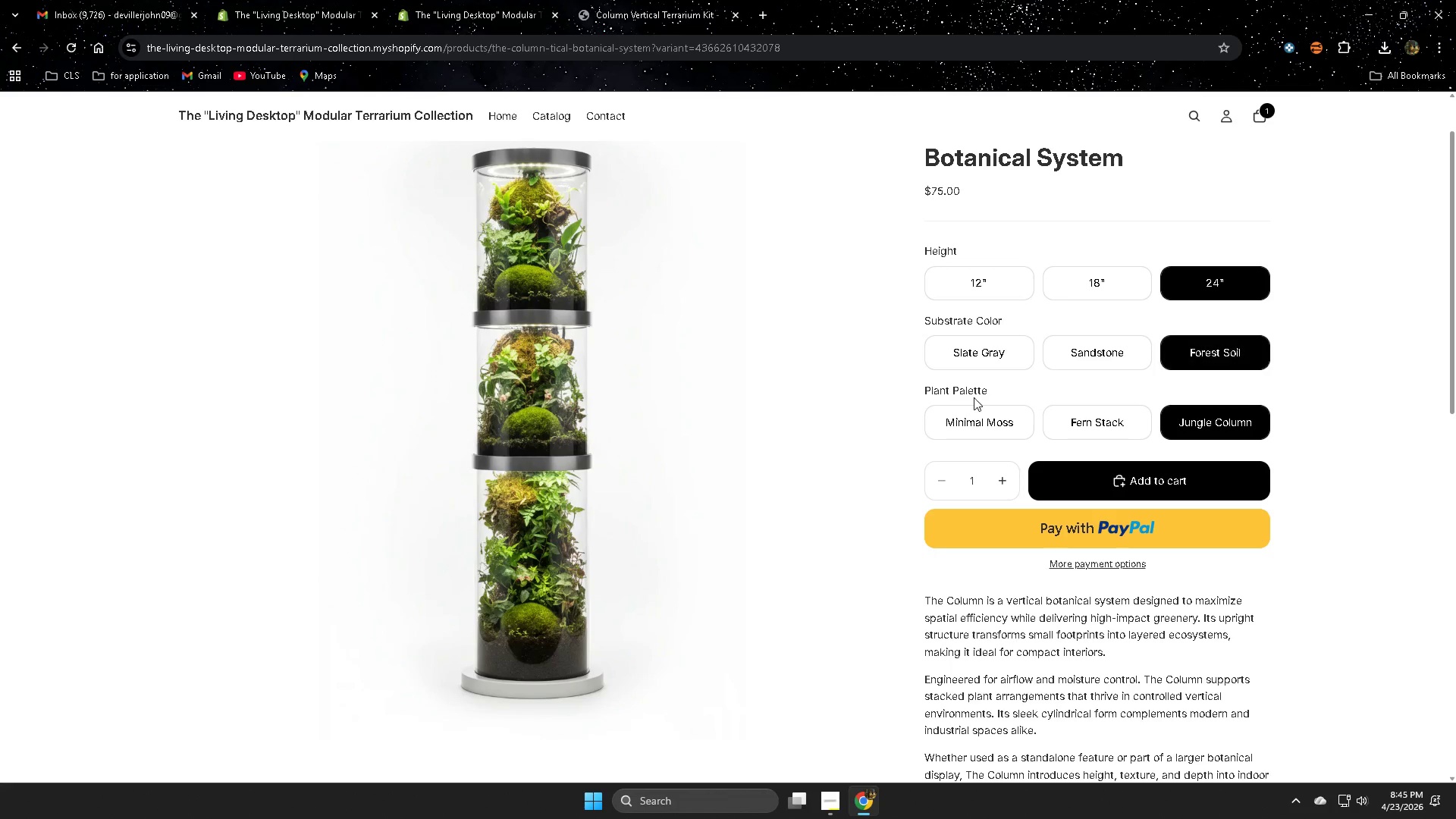 
scroll: coordinate [808, 476], scroll_direction: up, amount: 2.0
 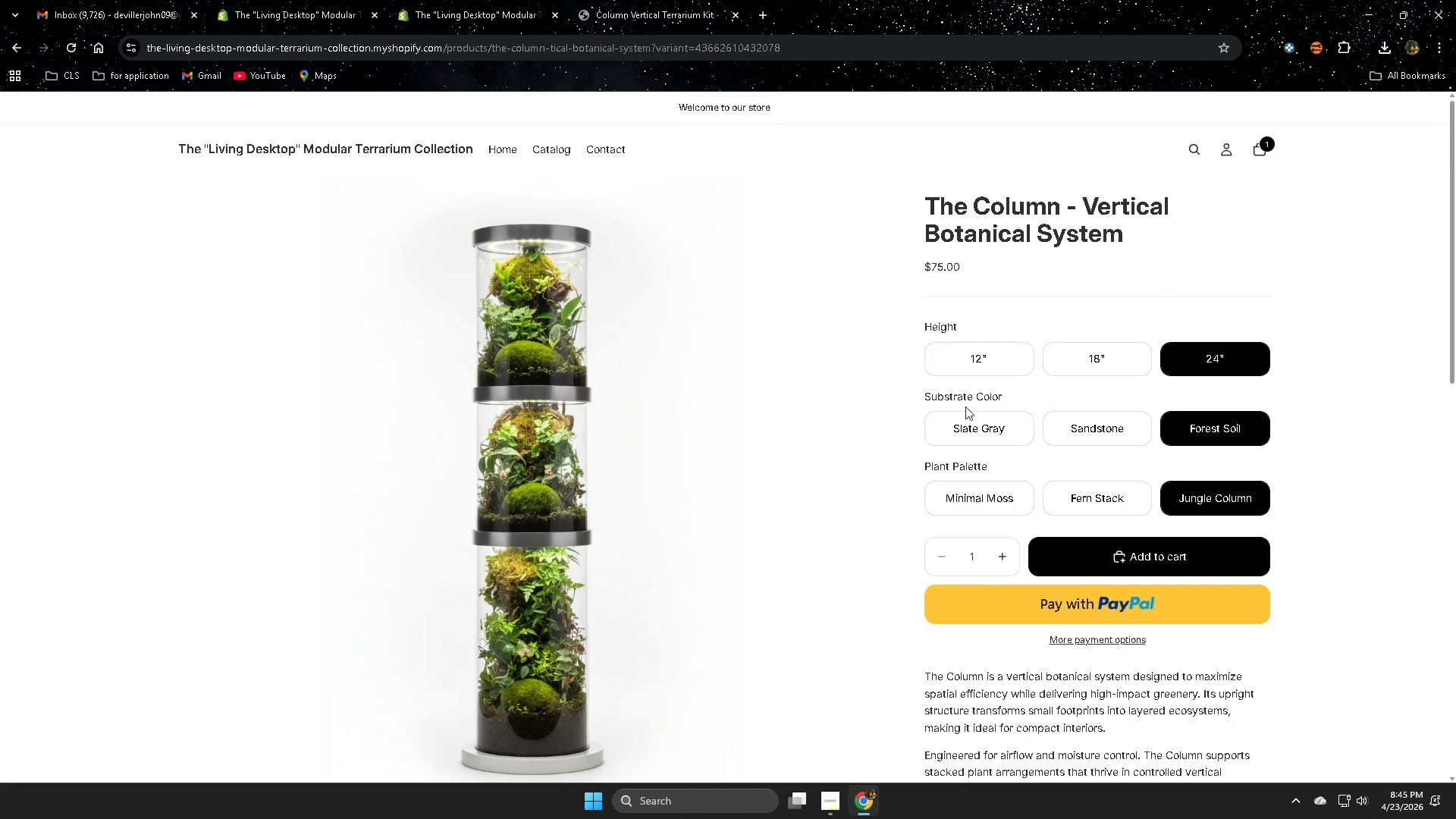 
scroll: coordinate [685, 473], scroll_direction: down, amount: 2.0
 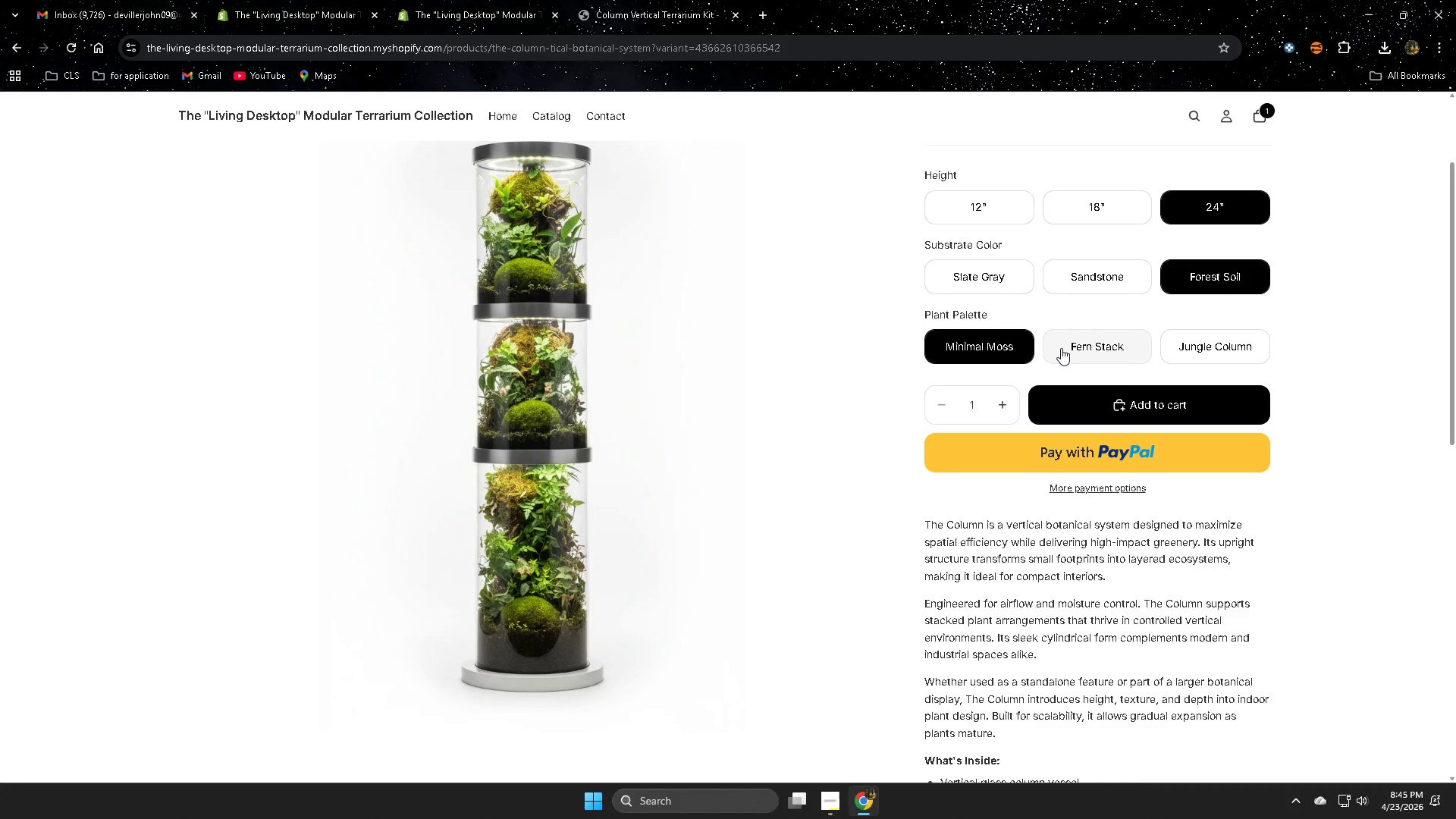 
wait(5.38)
 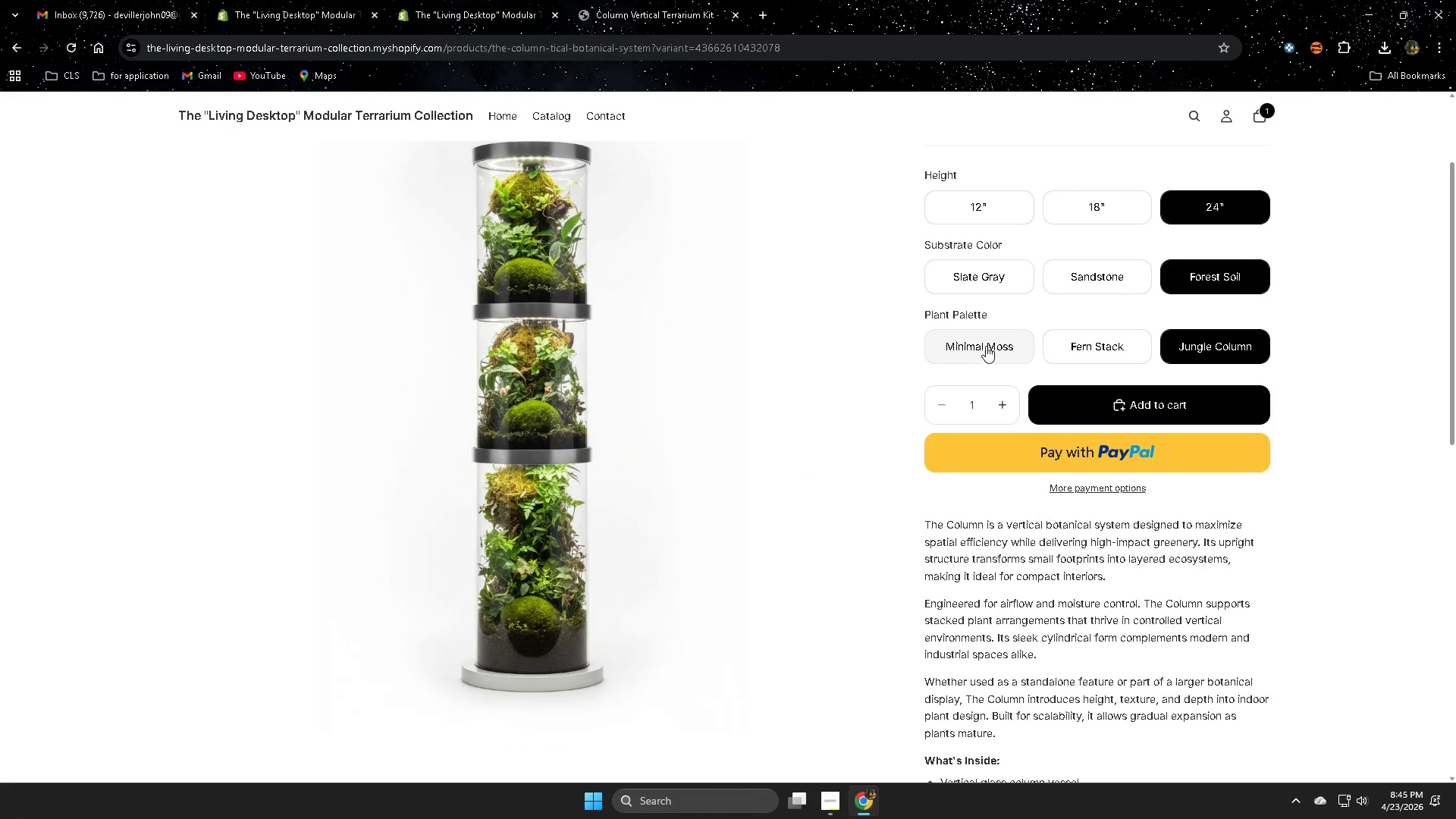 
scroll: coordinate [1061, 396], scroll_direction: up, amount: 2.0
 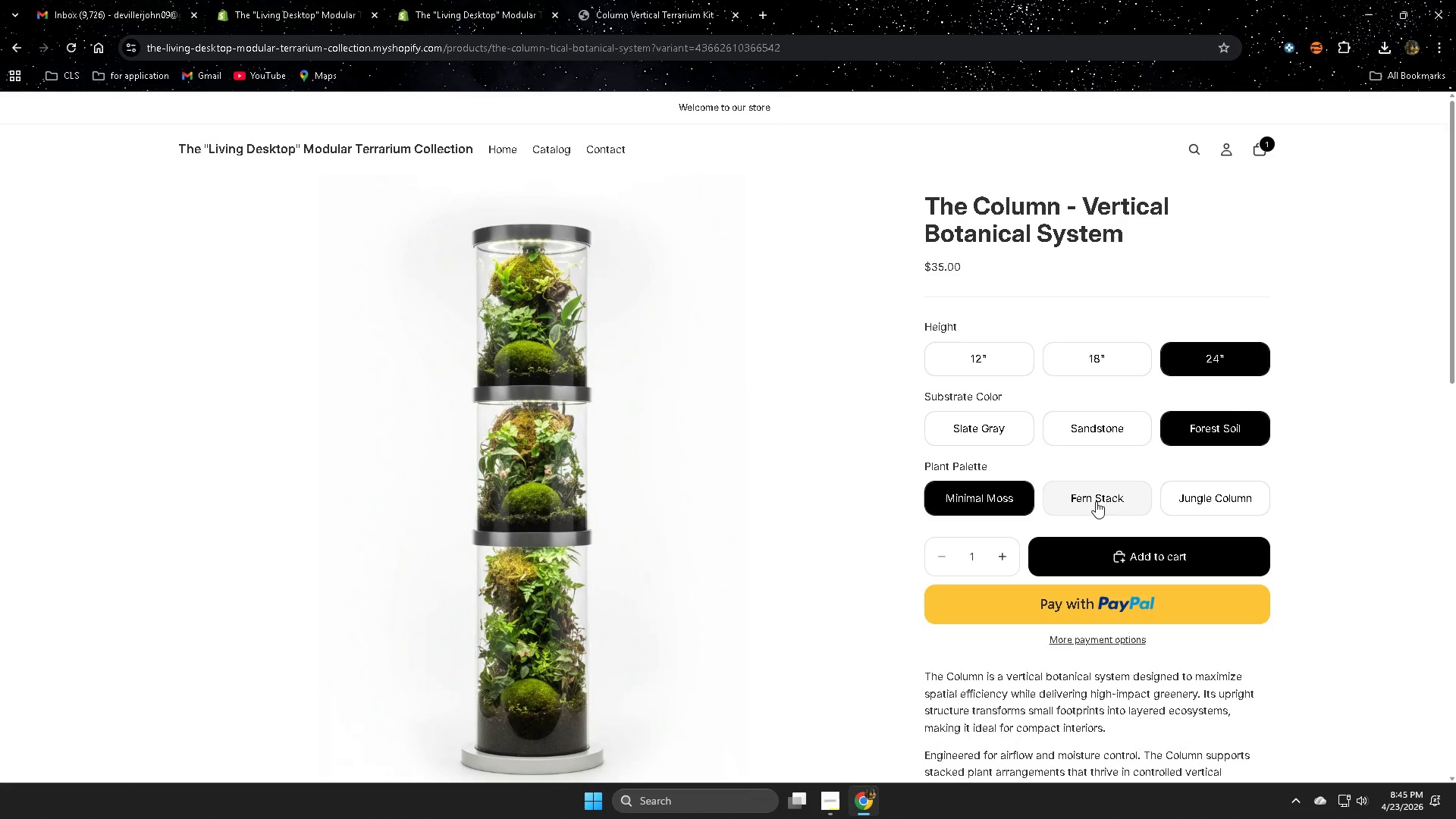 
left_click([1097, 497])
 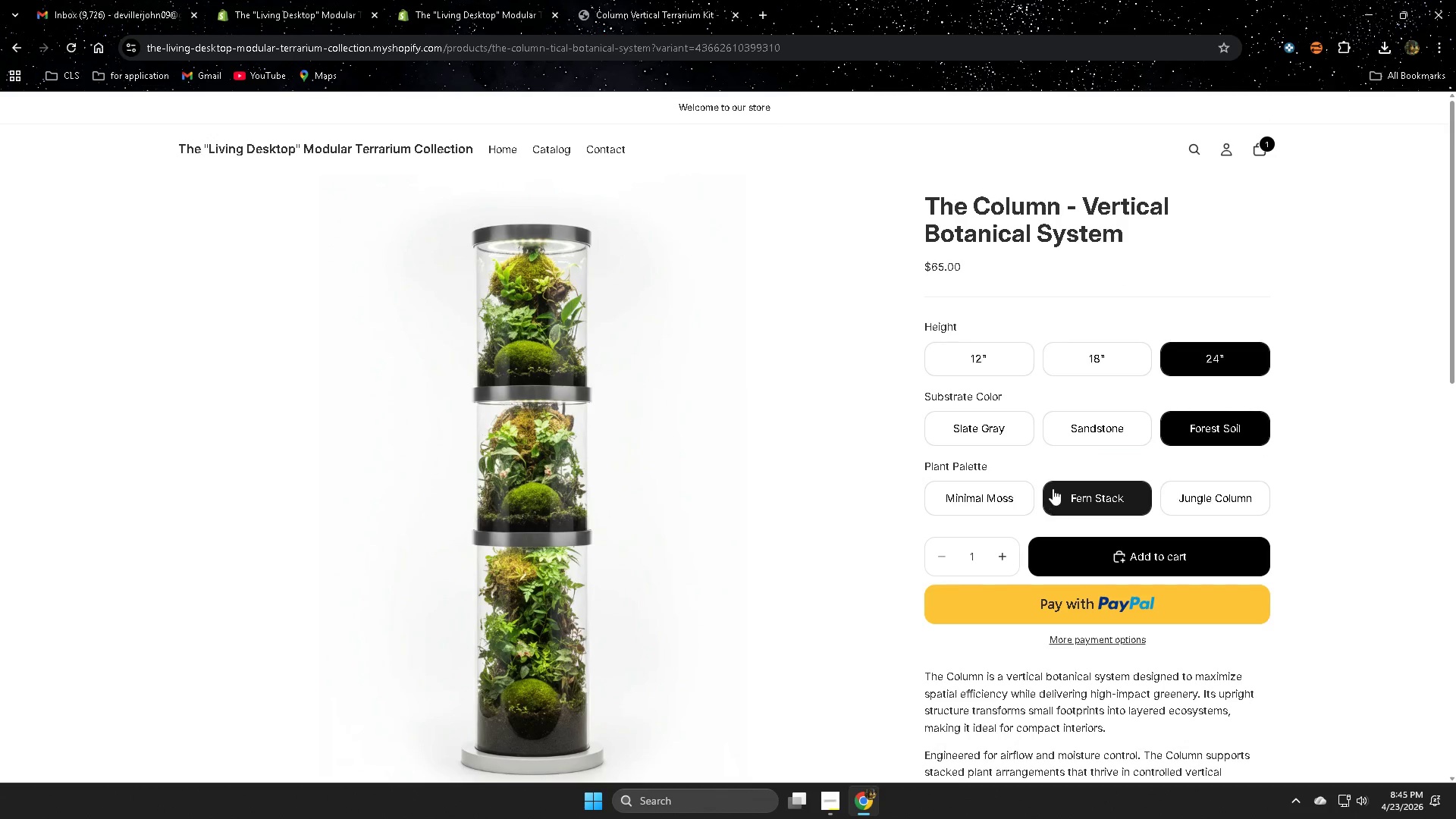 
left_click([1103, 425])
 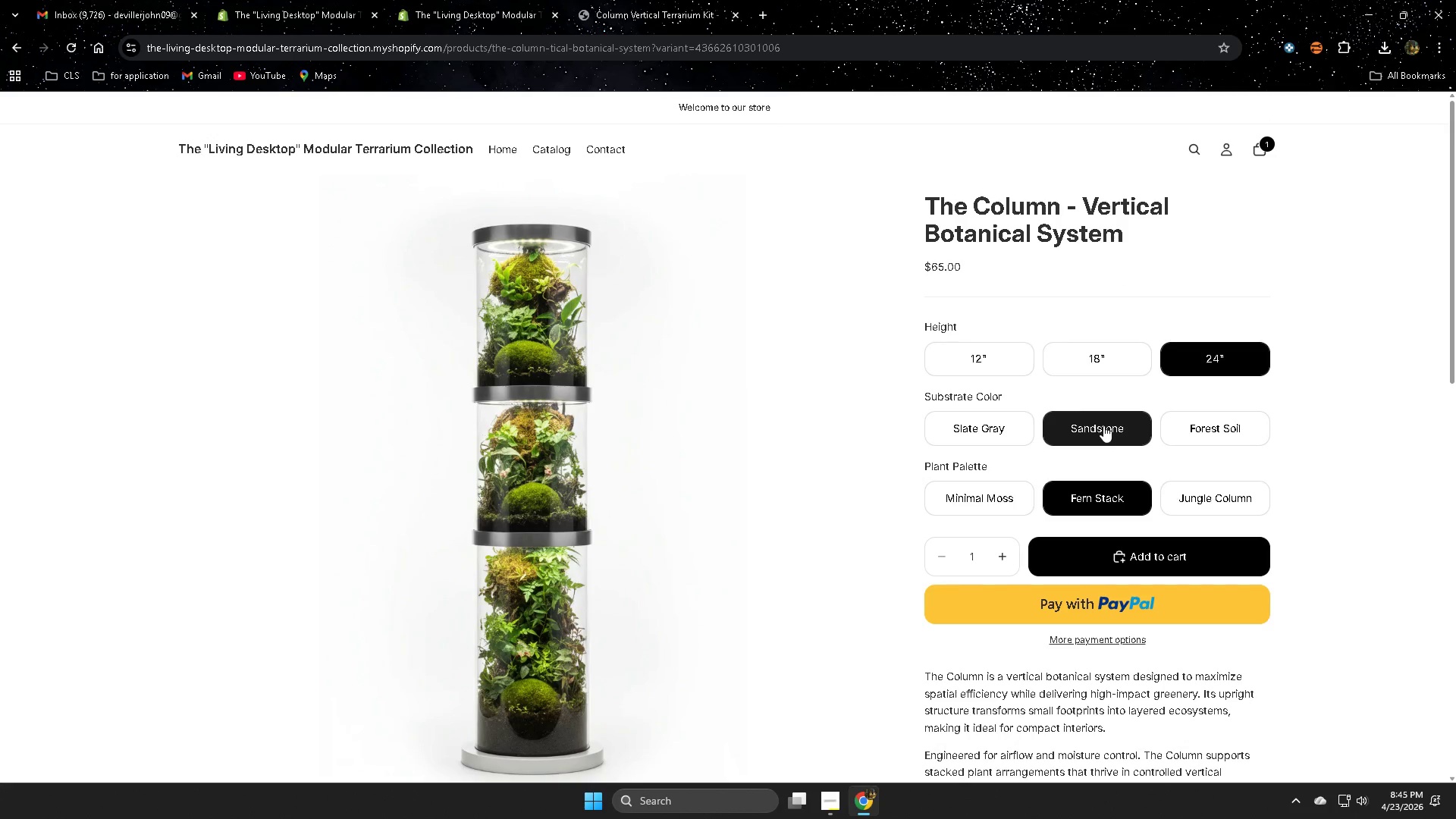 
left_click([1196, 505])
 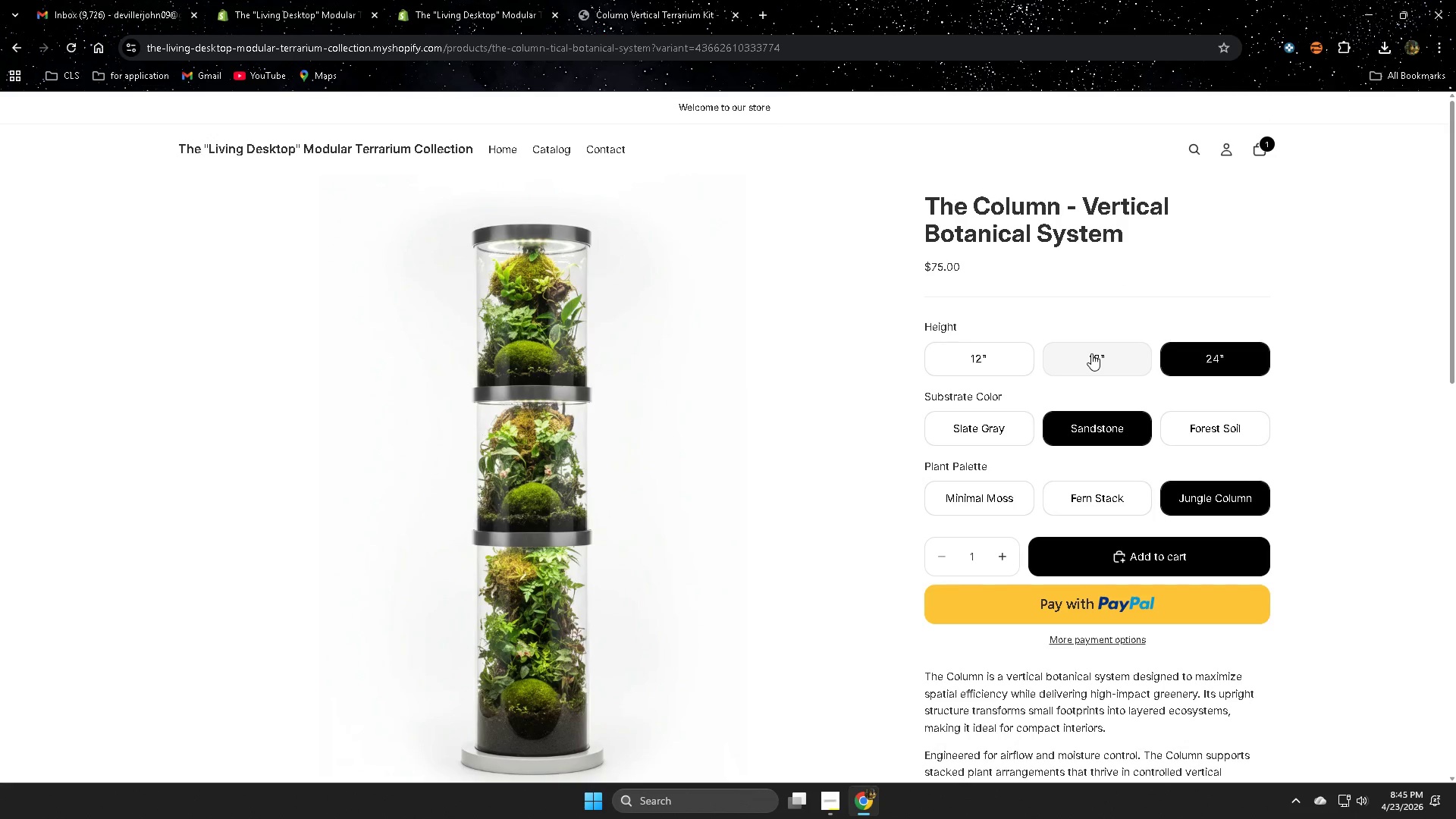 
left_click([1119, 491])
 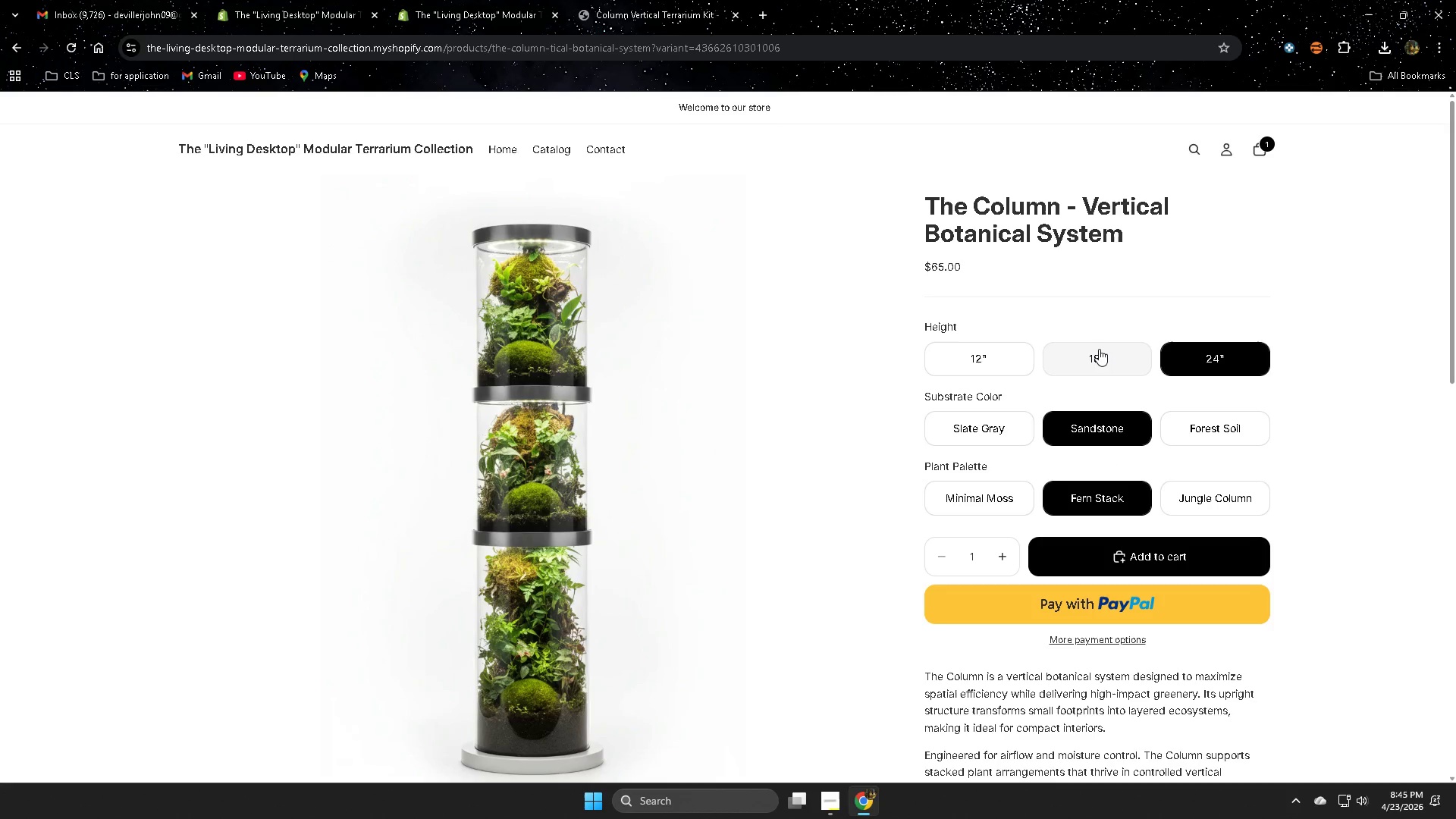 
left_click([1099, 349])
 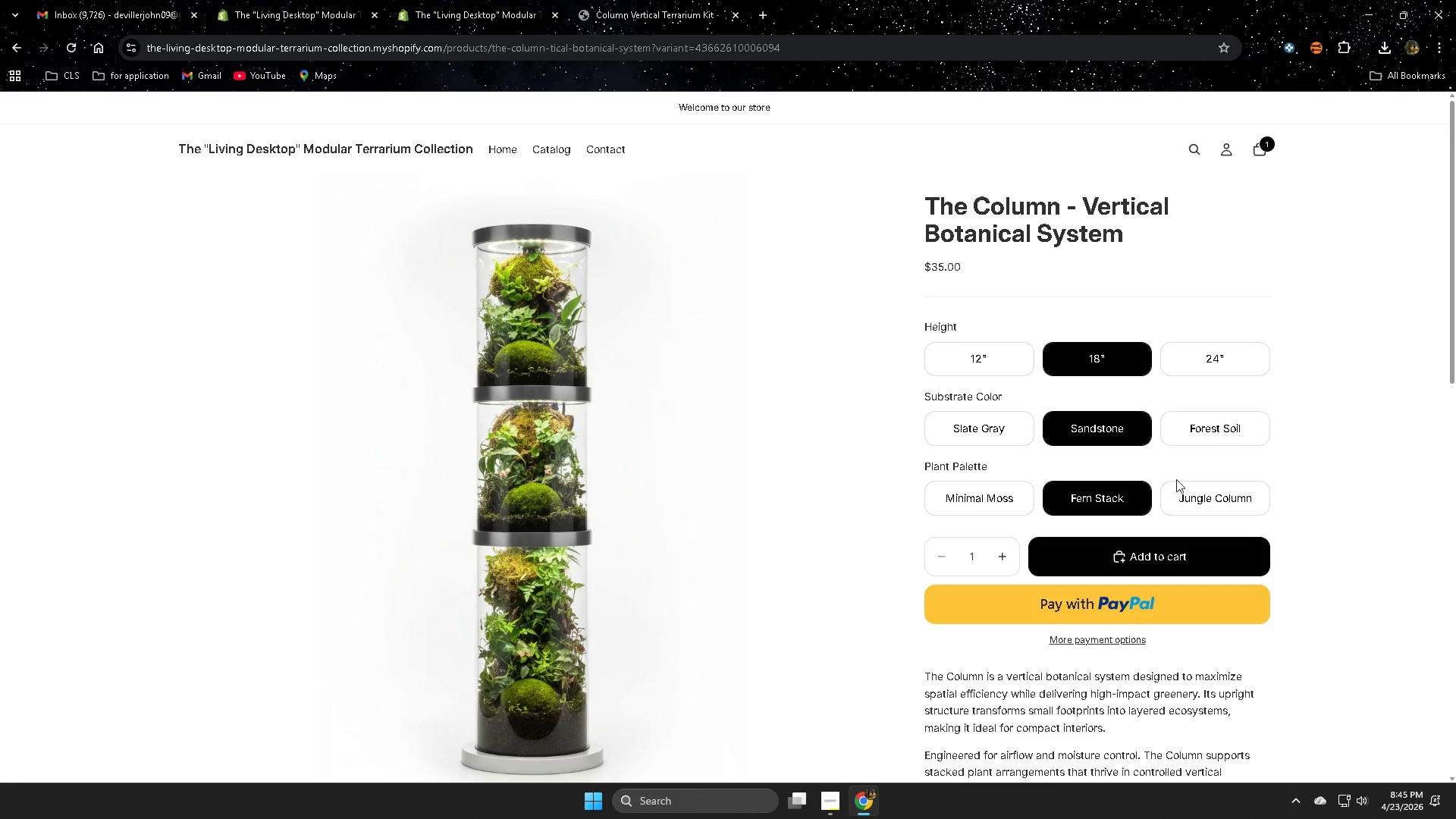 
left_click([1210, 509])
 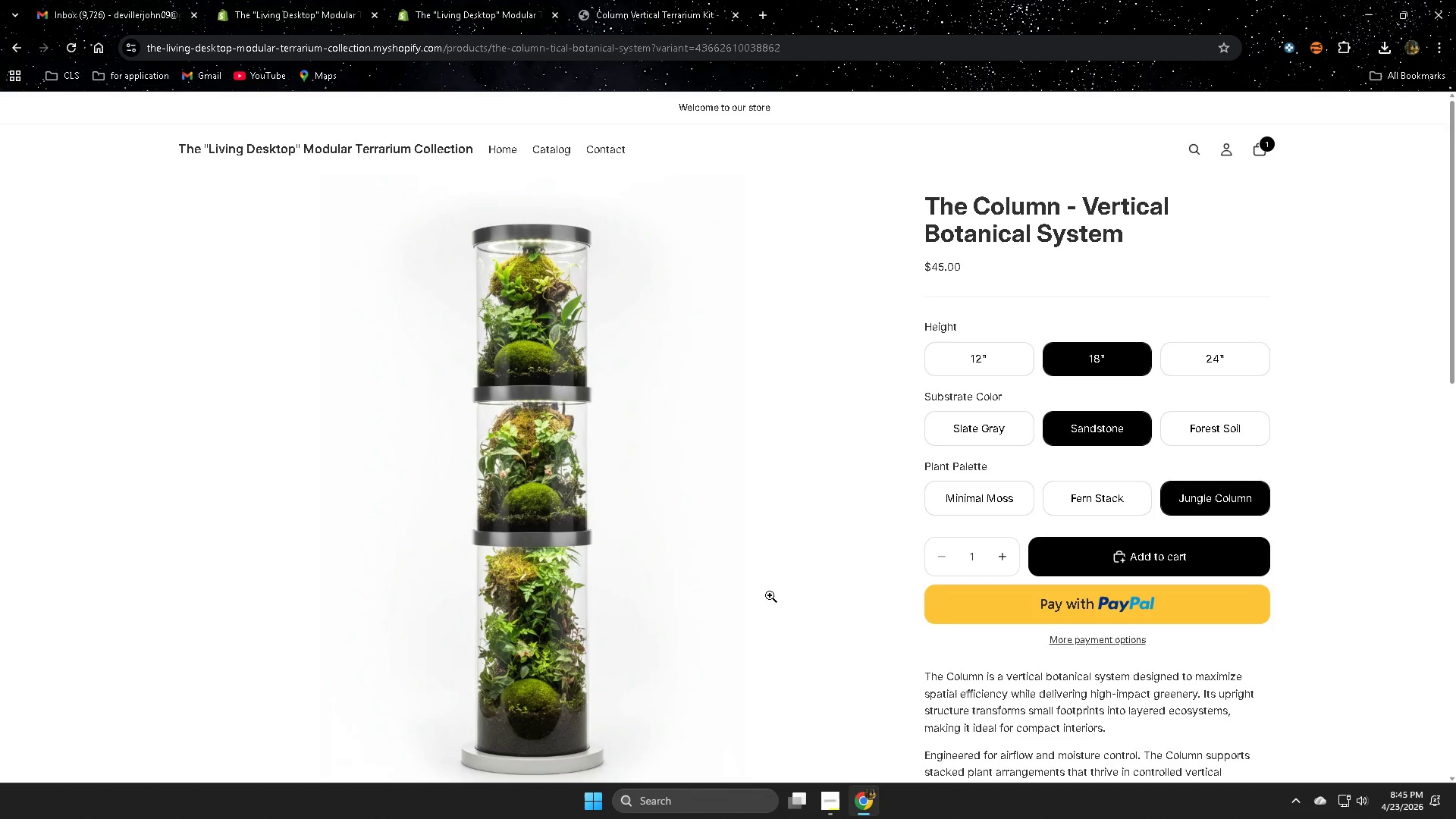 
scroll: coordinate [847, 603], scroll_direction: down, amount: 9.0
 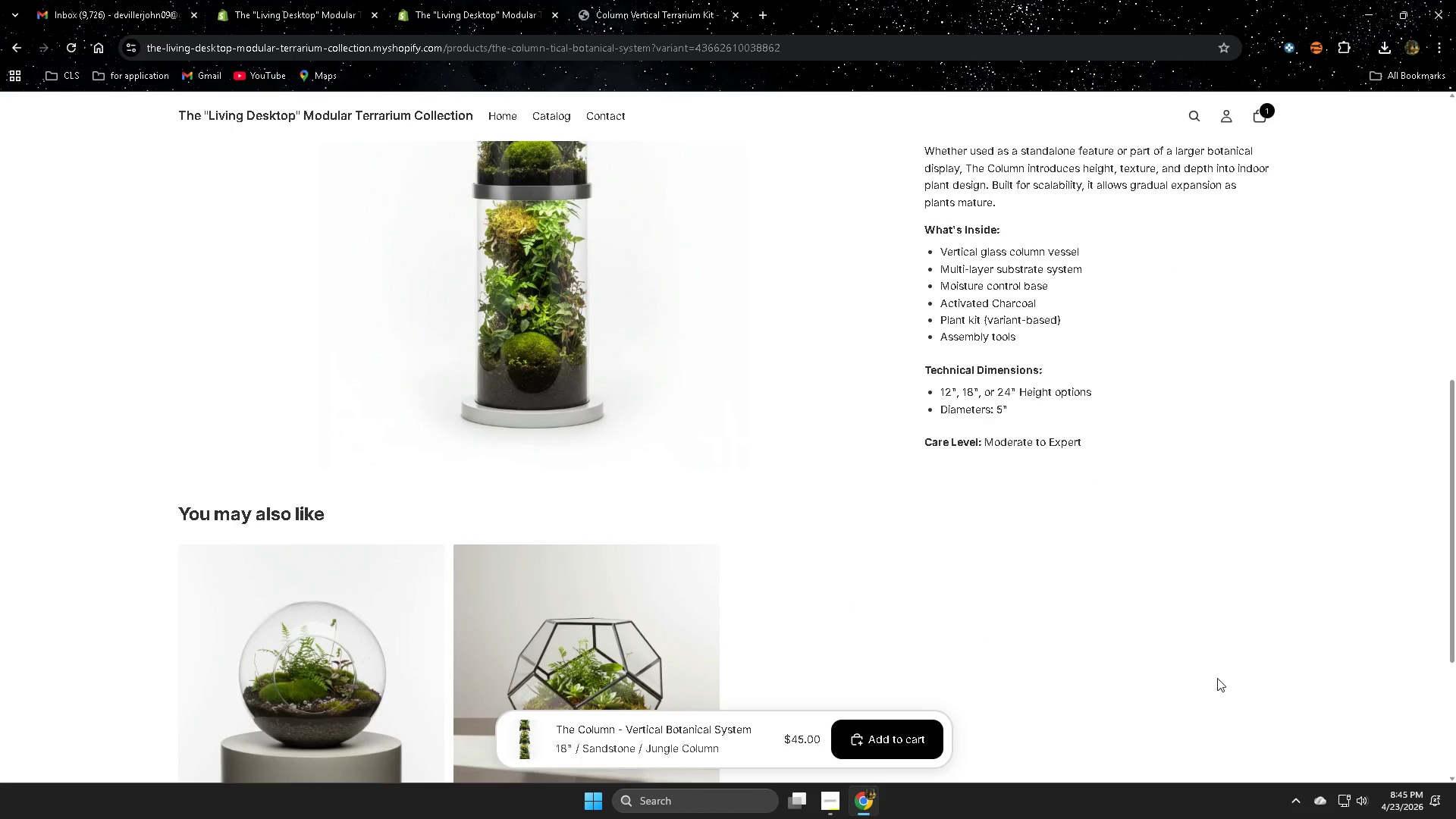 
scroll: coordinate [786, 582], scroll_direction: up, amount: 4.0
 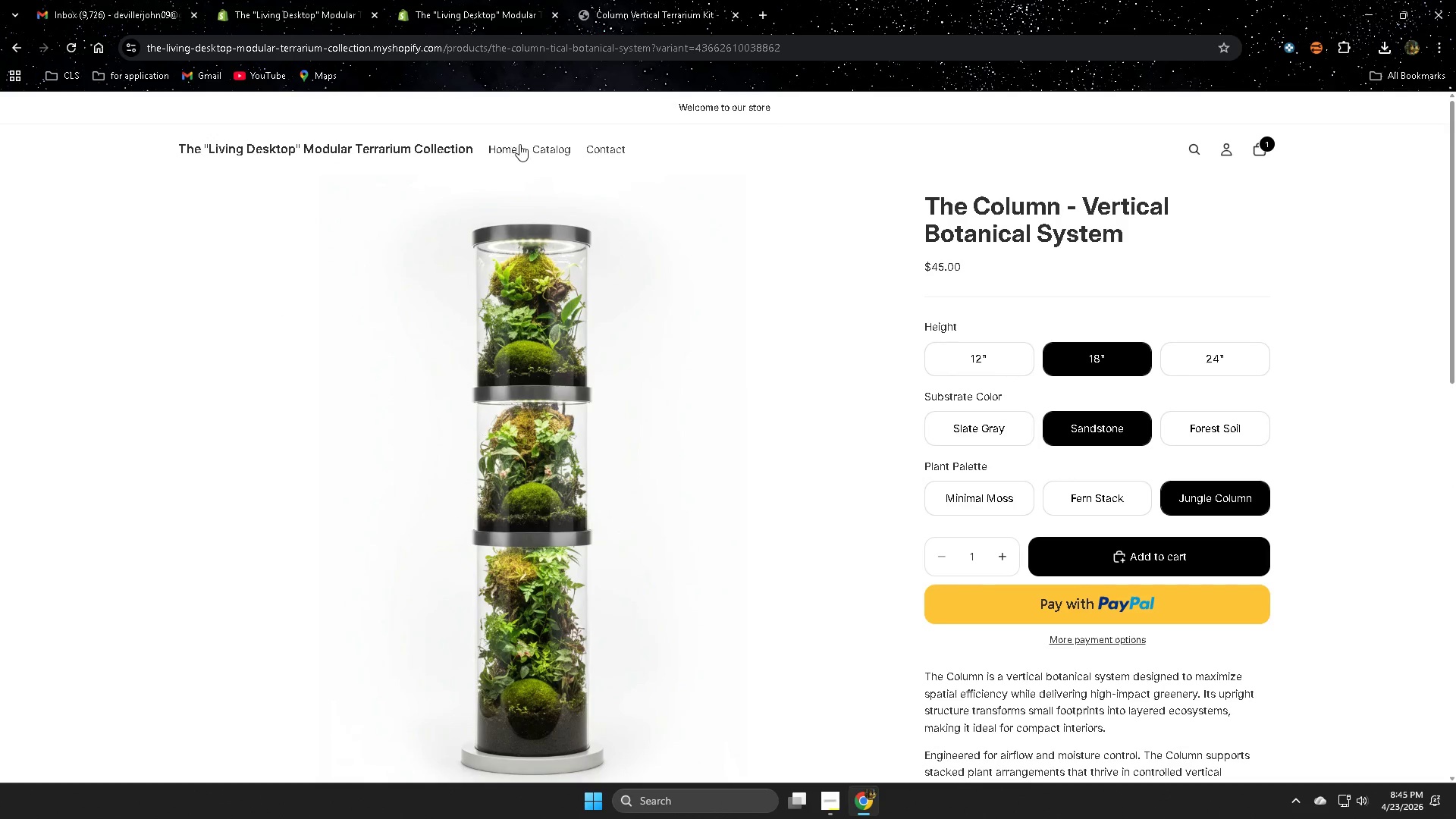 
left_click([501, 150])
 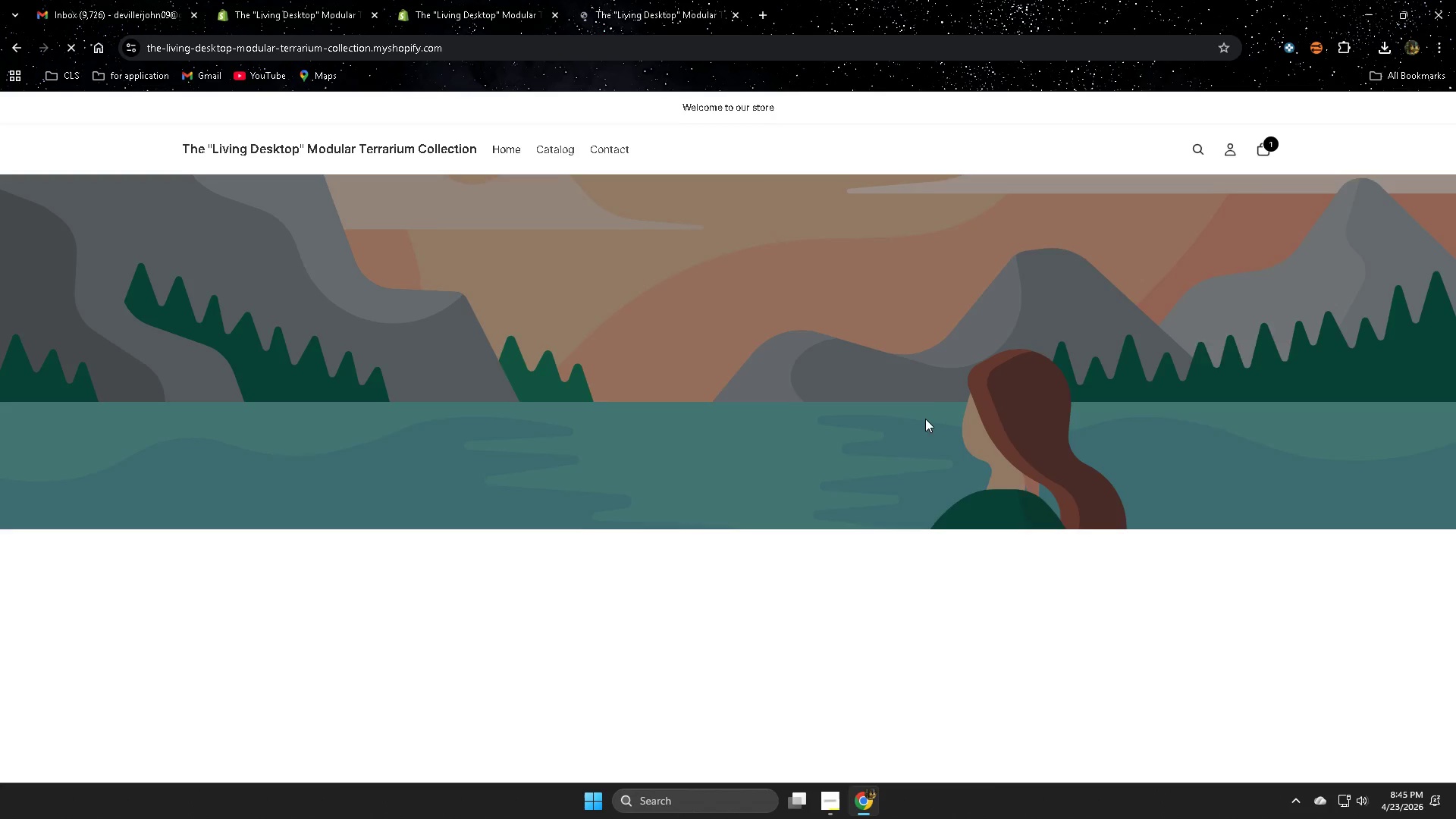 
scroll: coordinate [895, 438], scroll_direction: down, amount: 3.0
 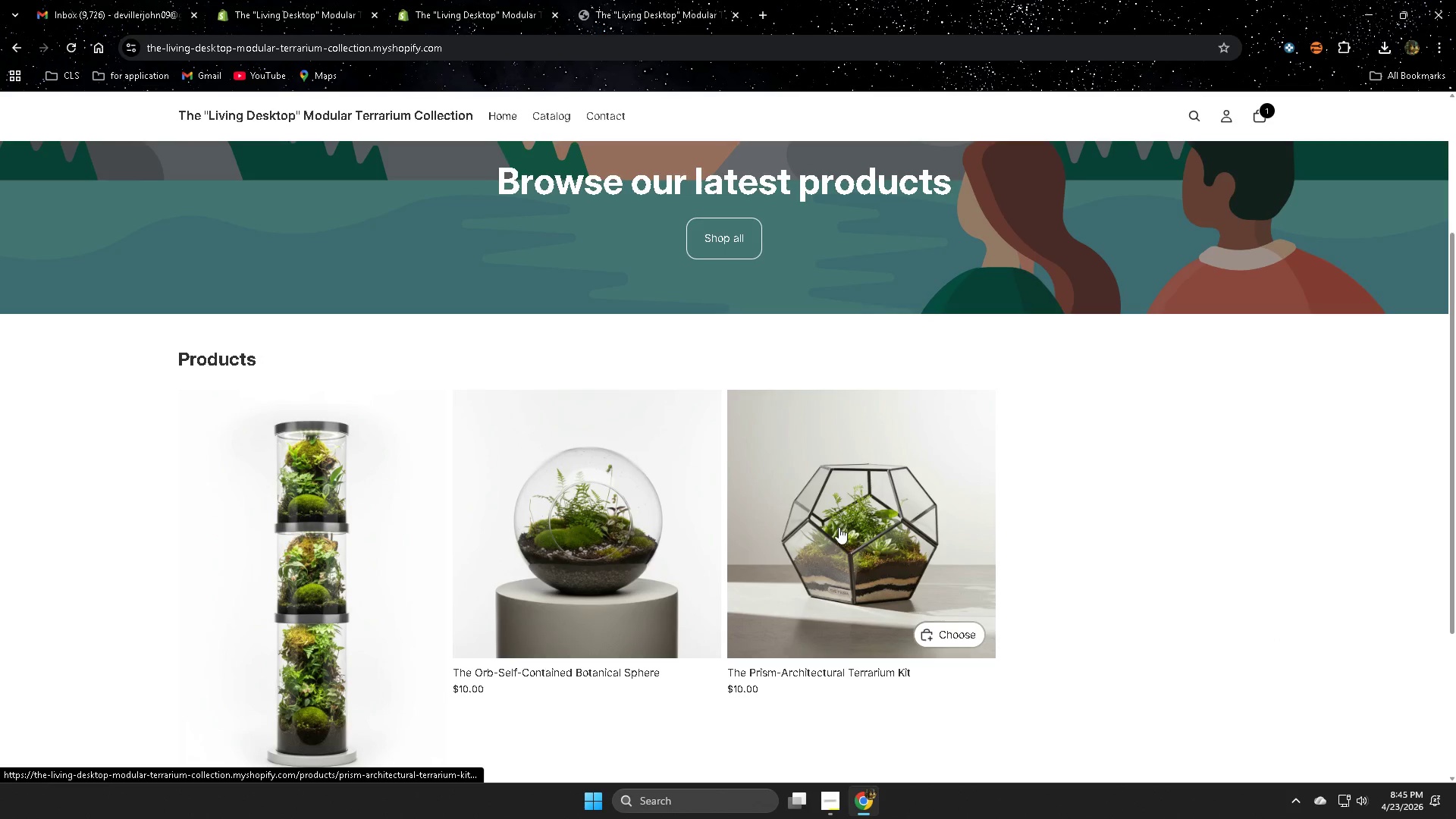 
left_click([858, 534])
 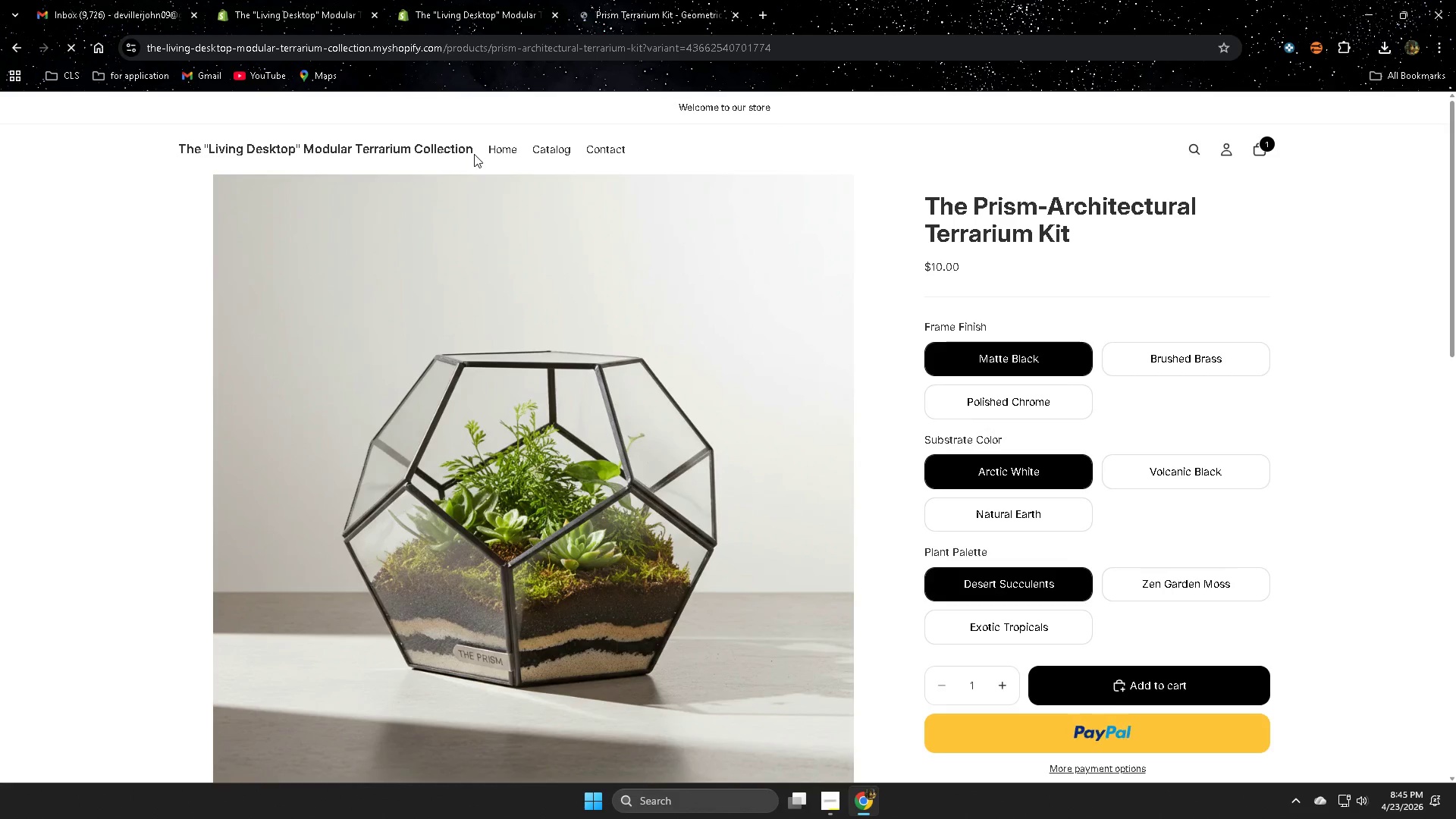 
left_click([509, 150])
 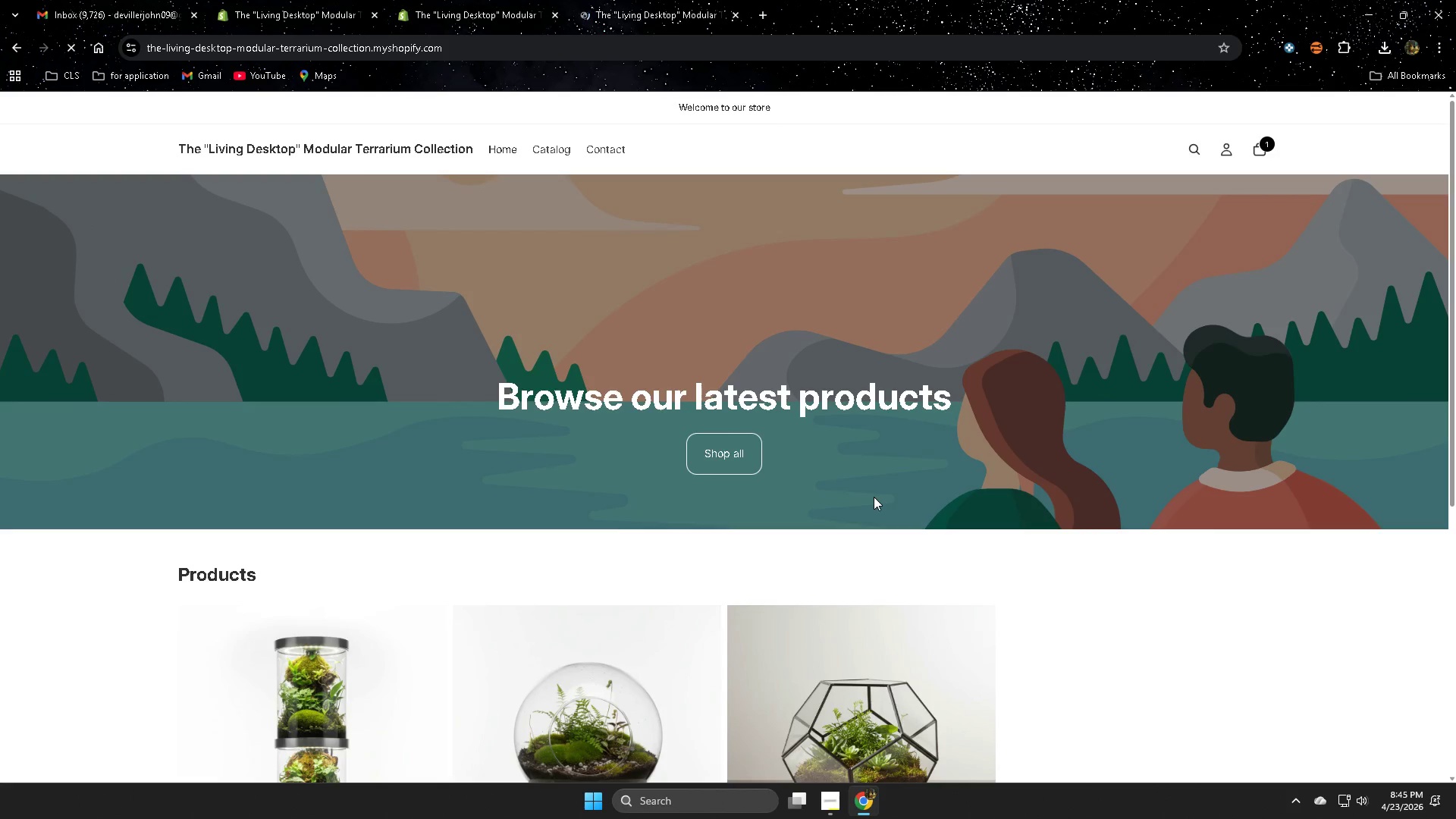 
scroll: coordinate [861, 500], scroll_direction: down, amount: 3.0
 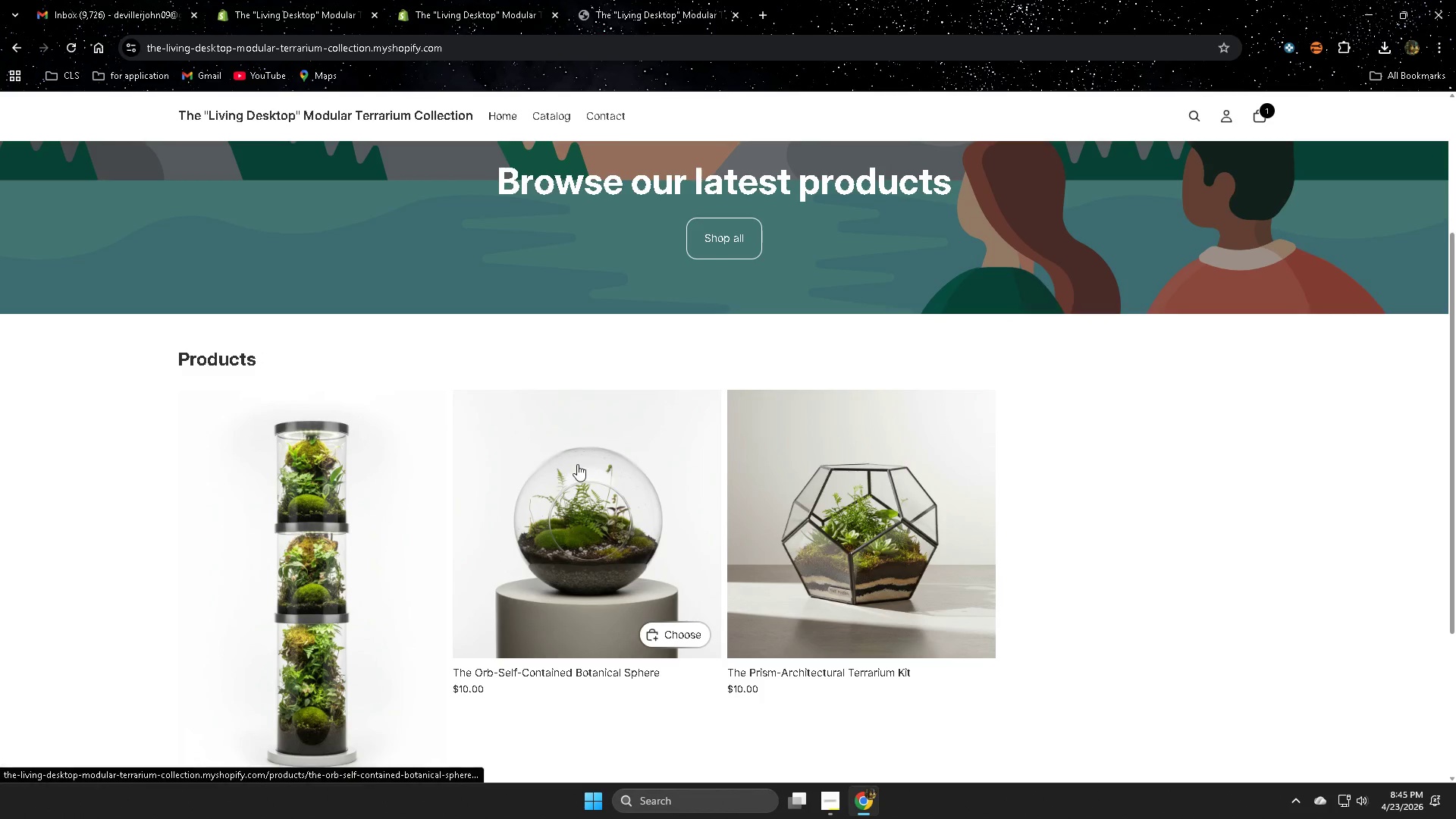 
left_click([577, 464])
 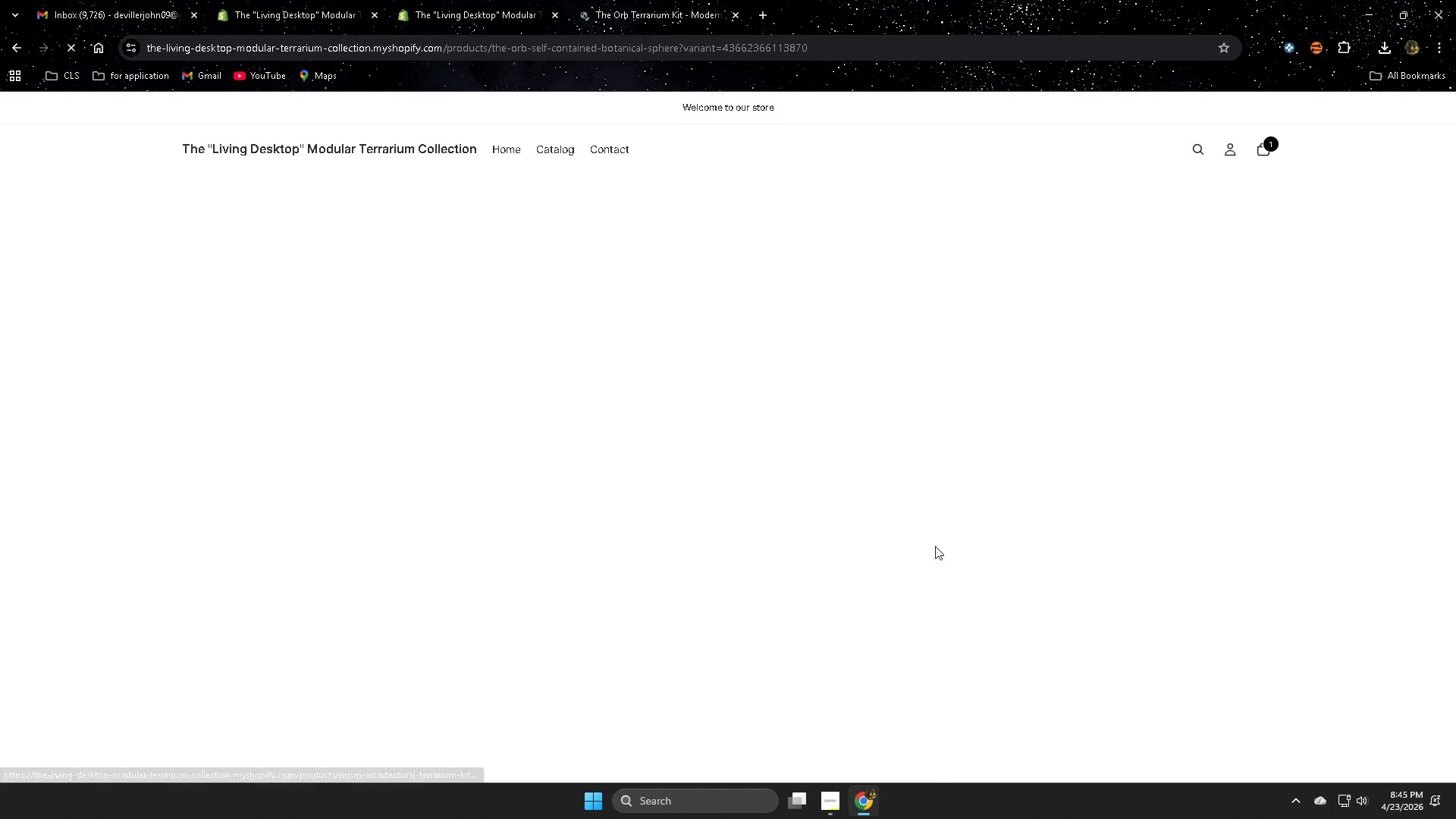 
scroll: coordinate [932, 544], scroll_direction: down, amount: 10.0
 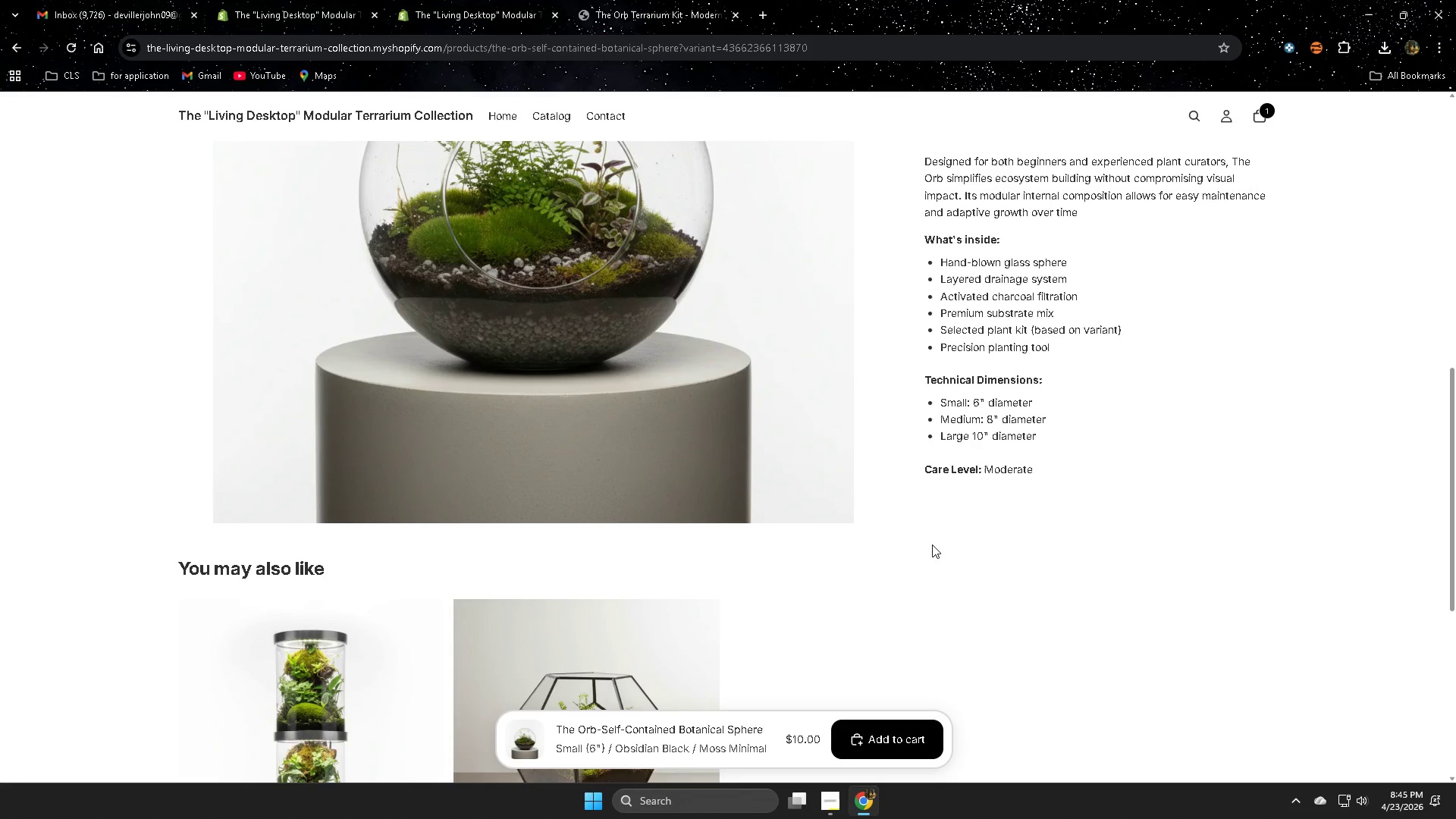 
scroll: coordinate [932, 544], scroll_direction: up, amount: 8.0
 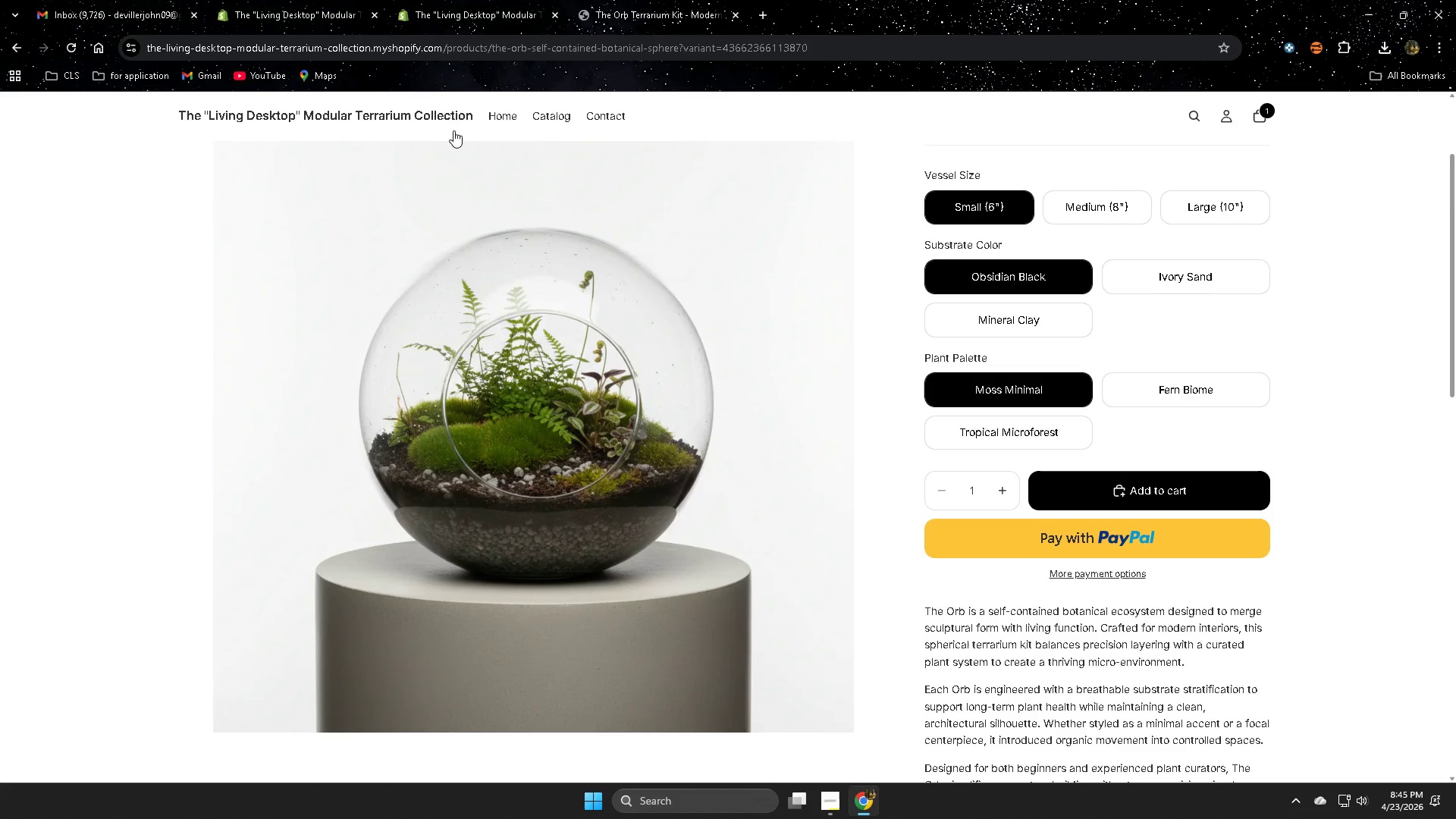 
left_click([438, 115])
 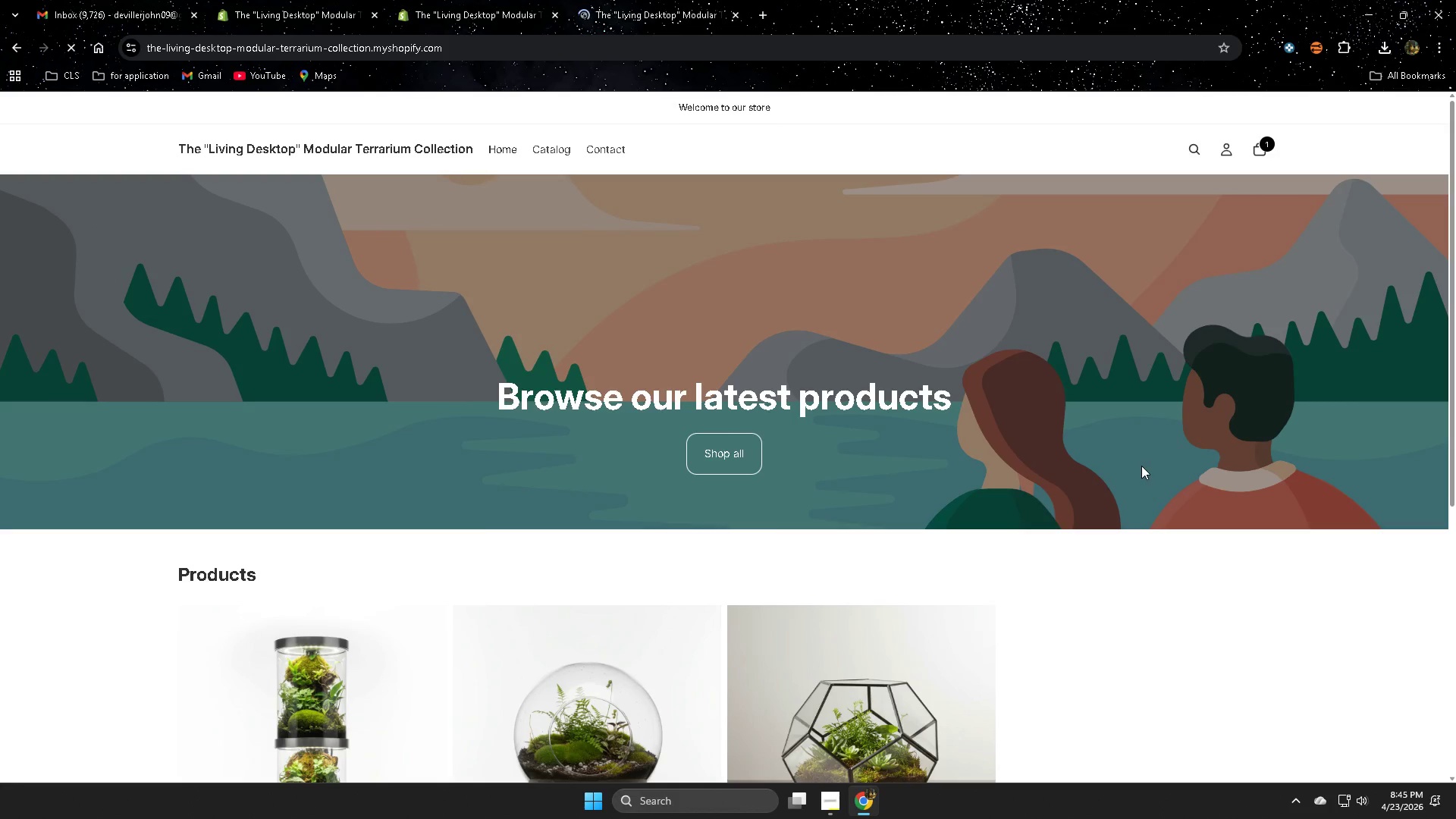 
scroll: coordinate [1112, 487], scroll_direction: down, amount: 4.0
 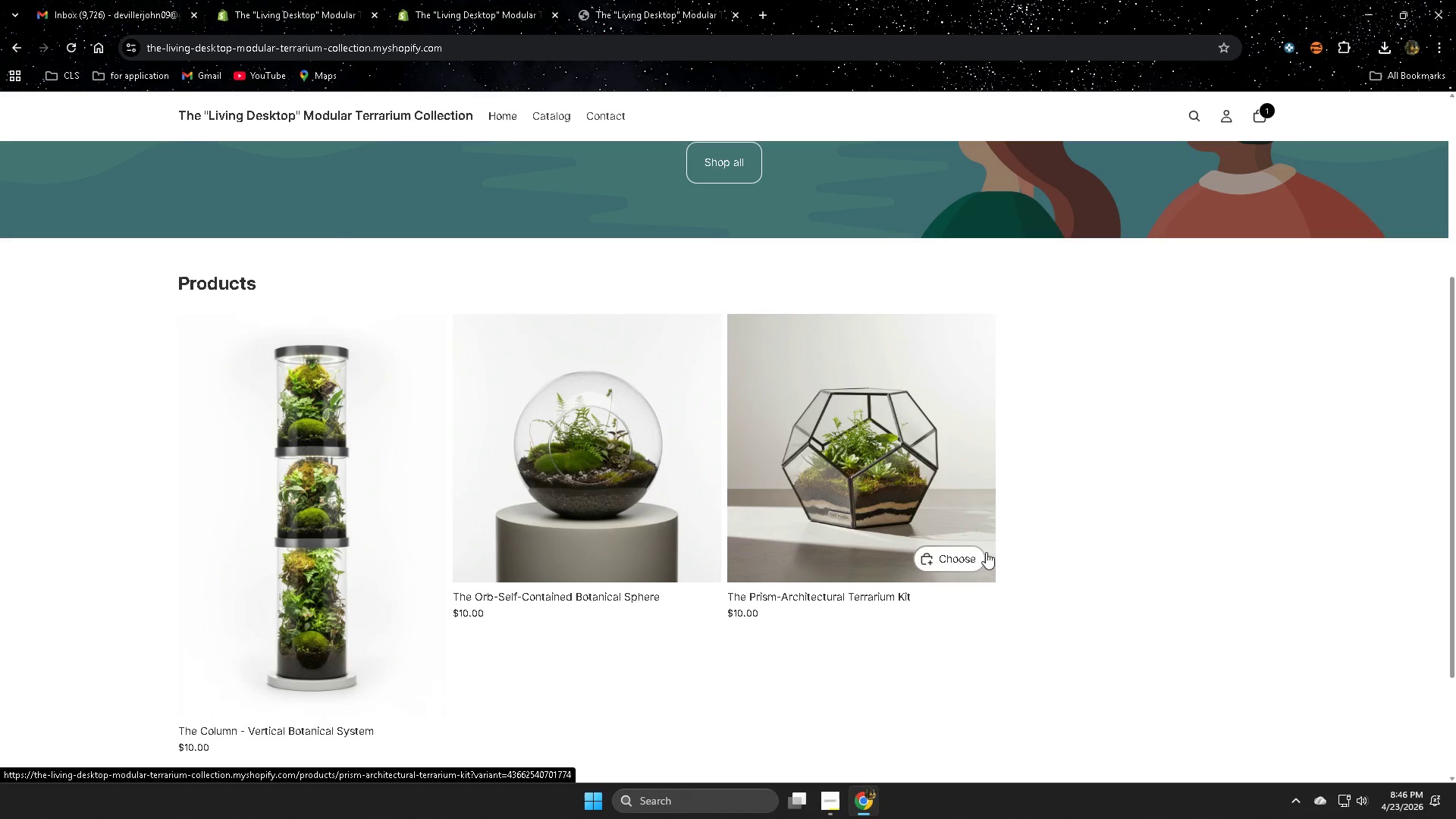 
wait(25.85)
 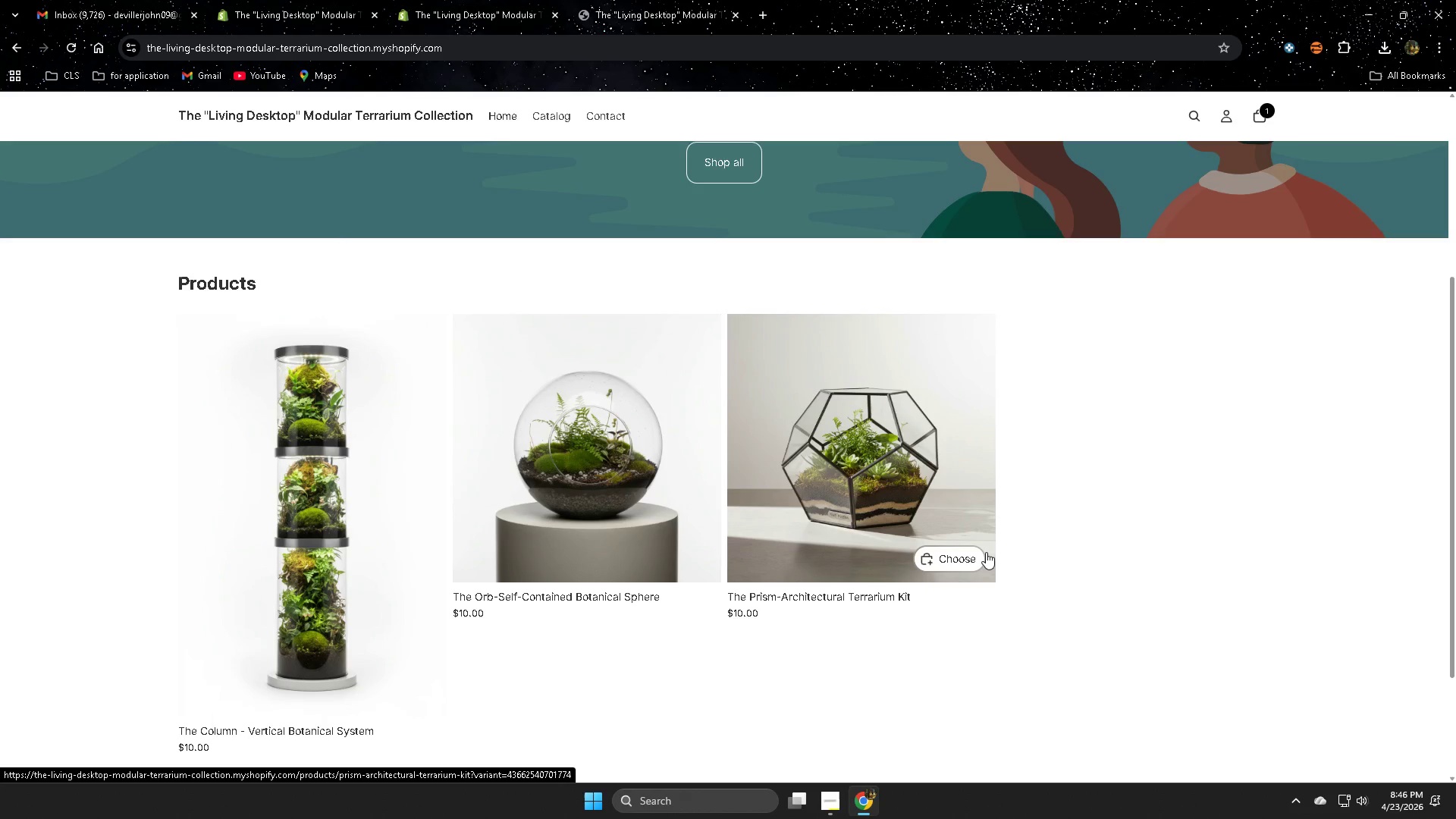 
scroll: coordinate [85, 125], scroll_direction: up, amount: 3.0
 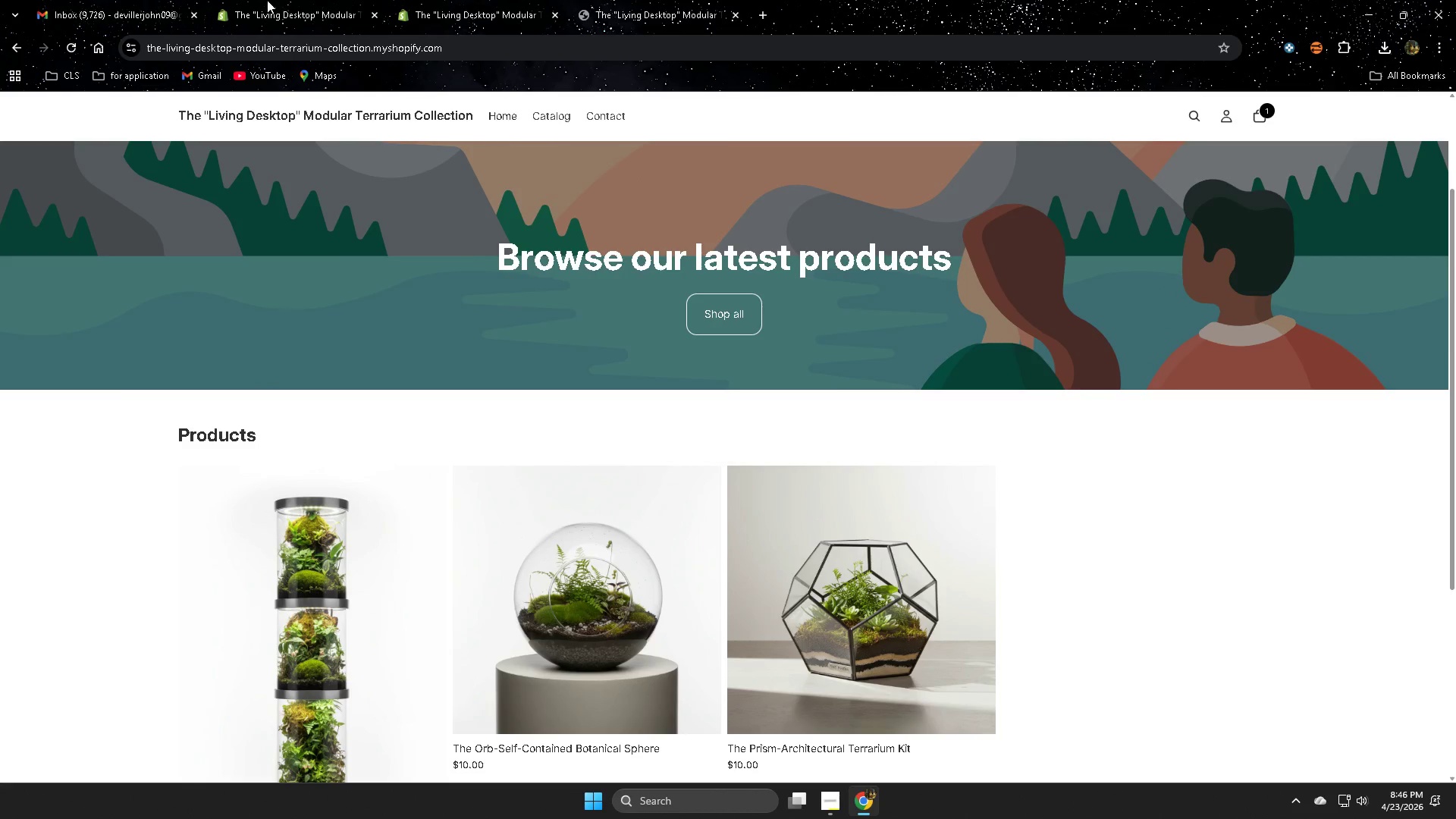 
mouse_move([315, -1])
 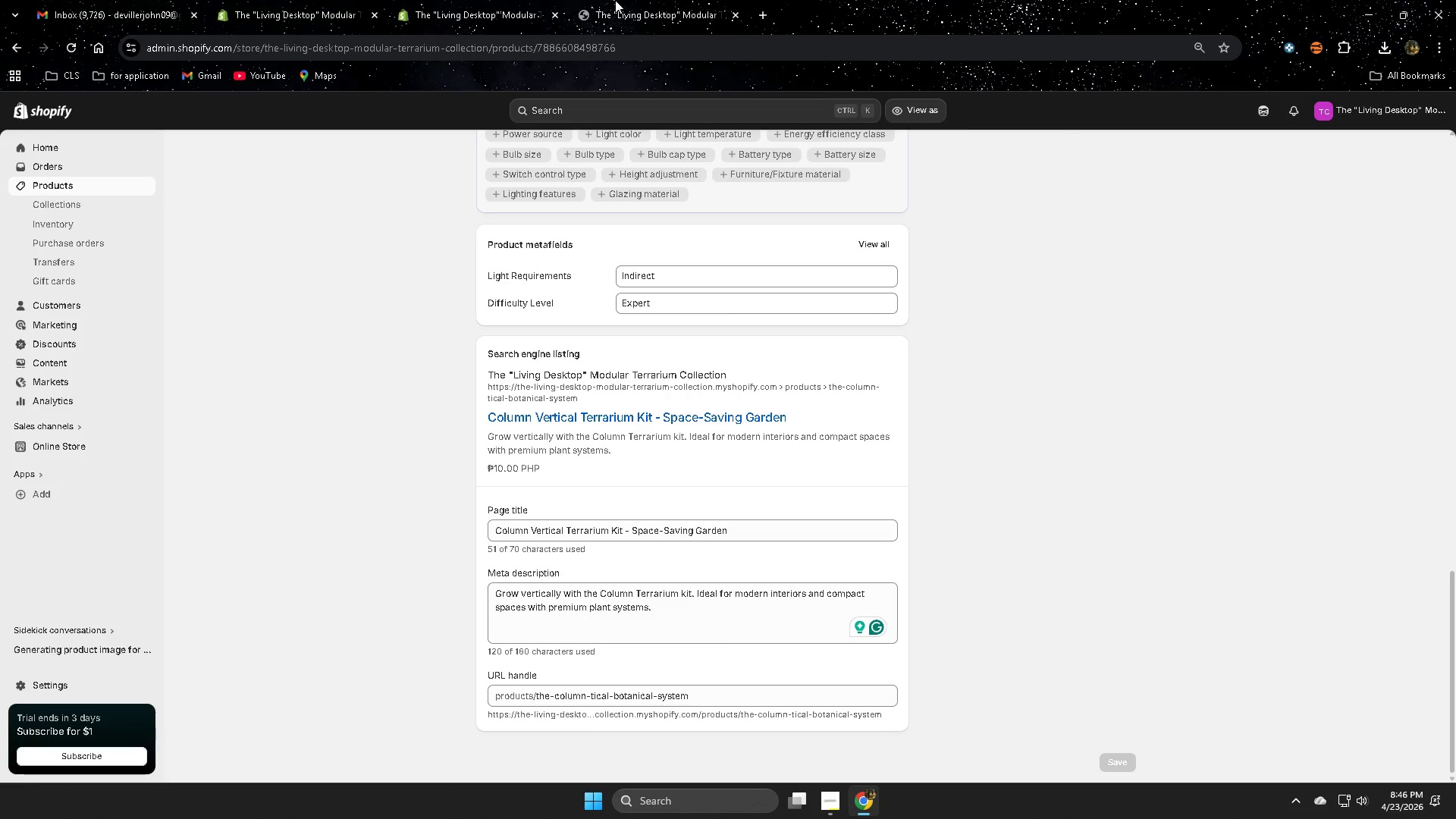 
double_click([631, 0])
 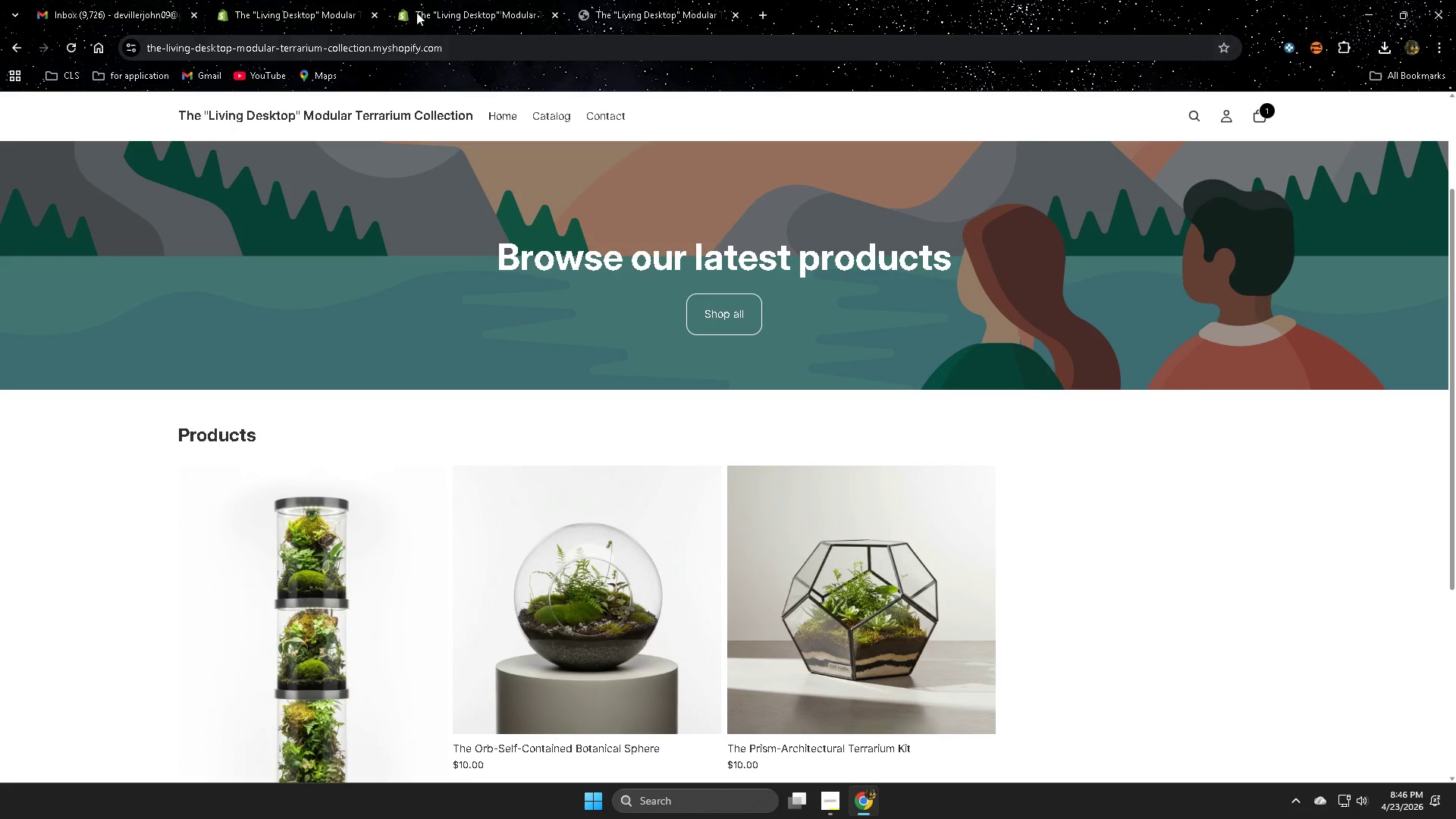 
left_click([472, 0])
 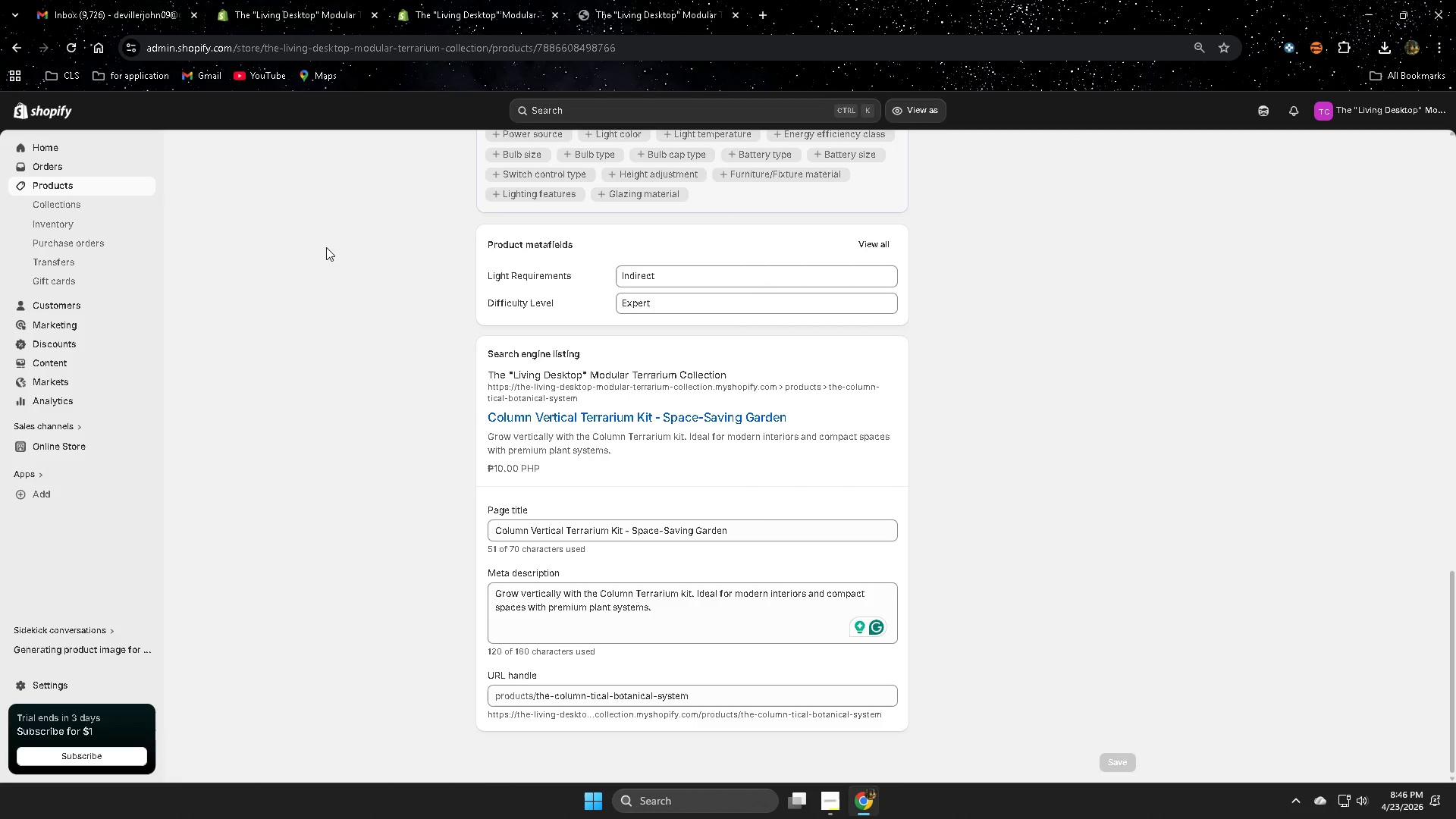 
scroll: coordinate [326, 247], scroll_direction: up, amount: 18.0
 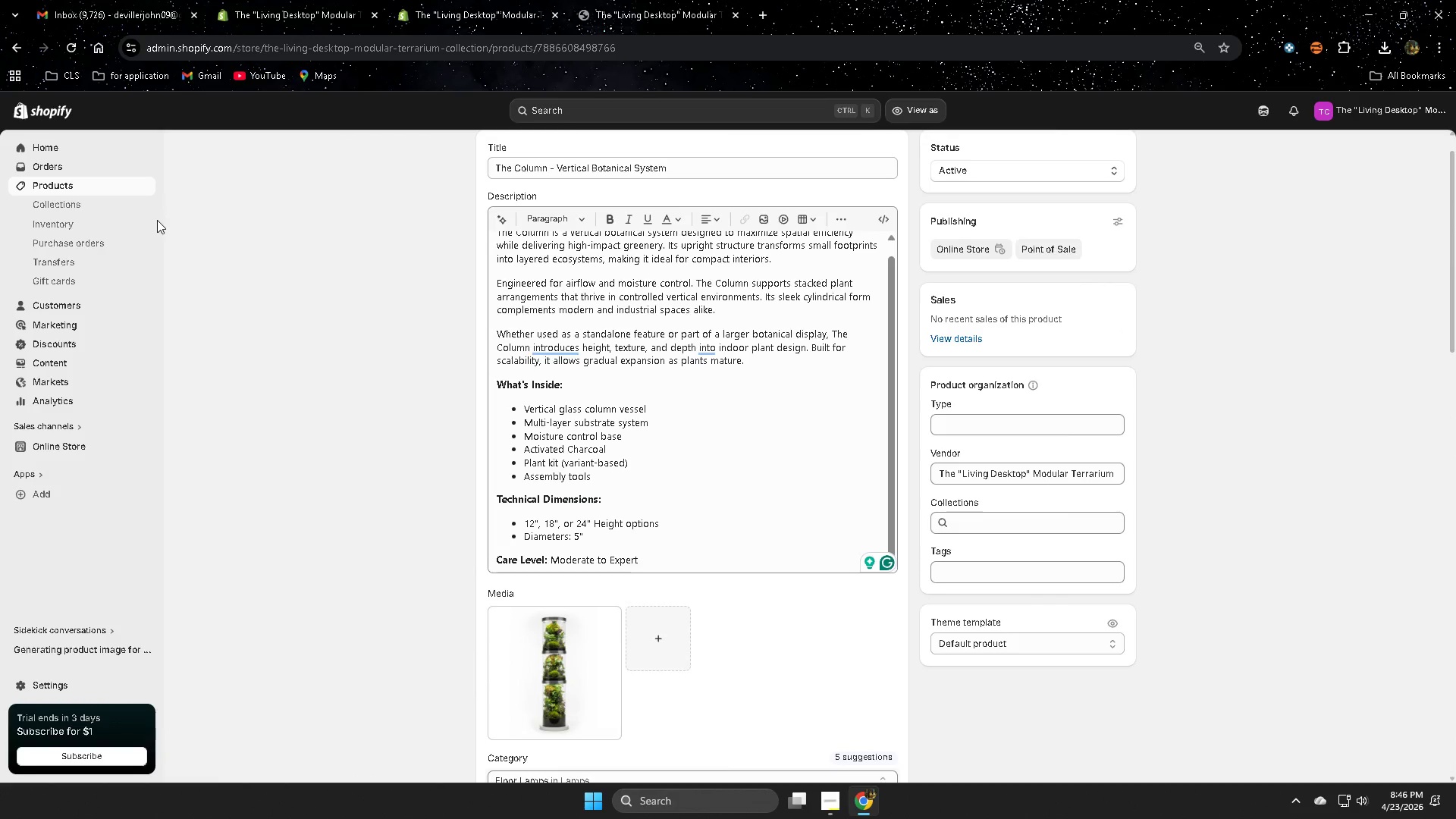 
wait(5.85)
 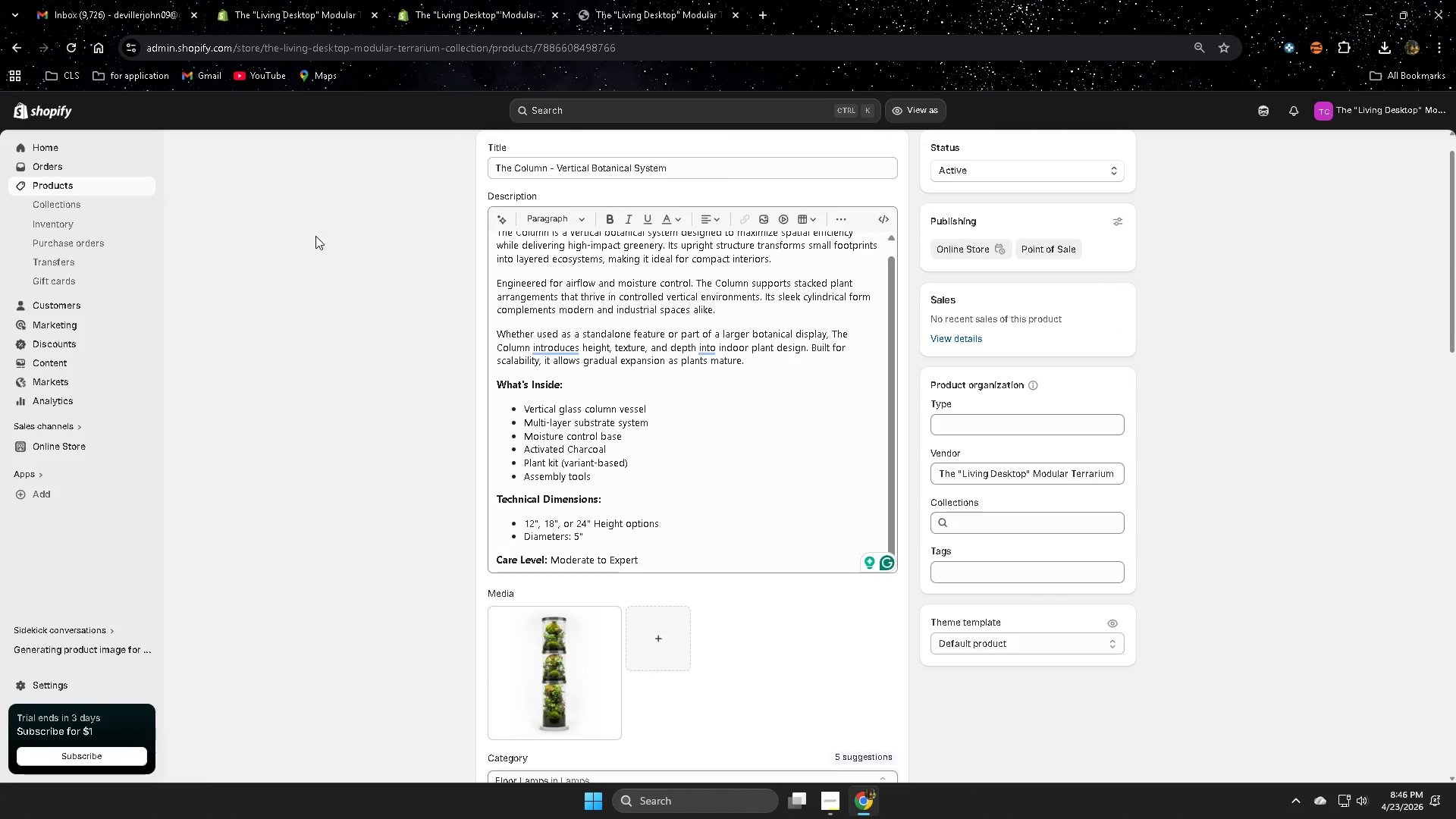 
scroll: coordinate [409, 435], scroll_direction: down, amount: 19.0
 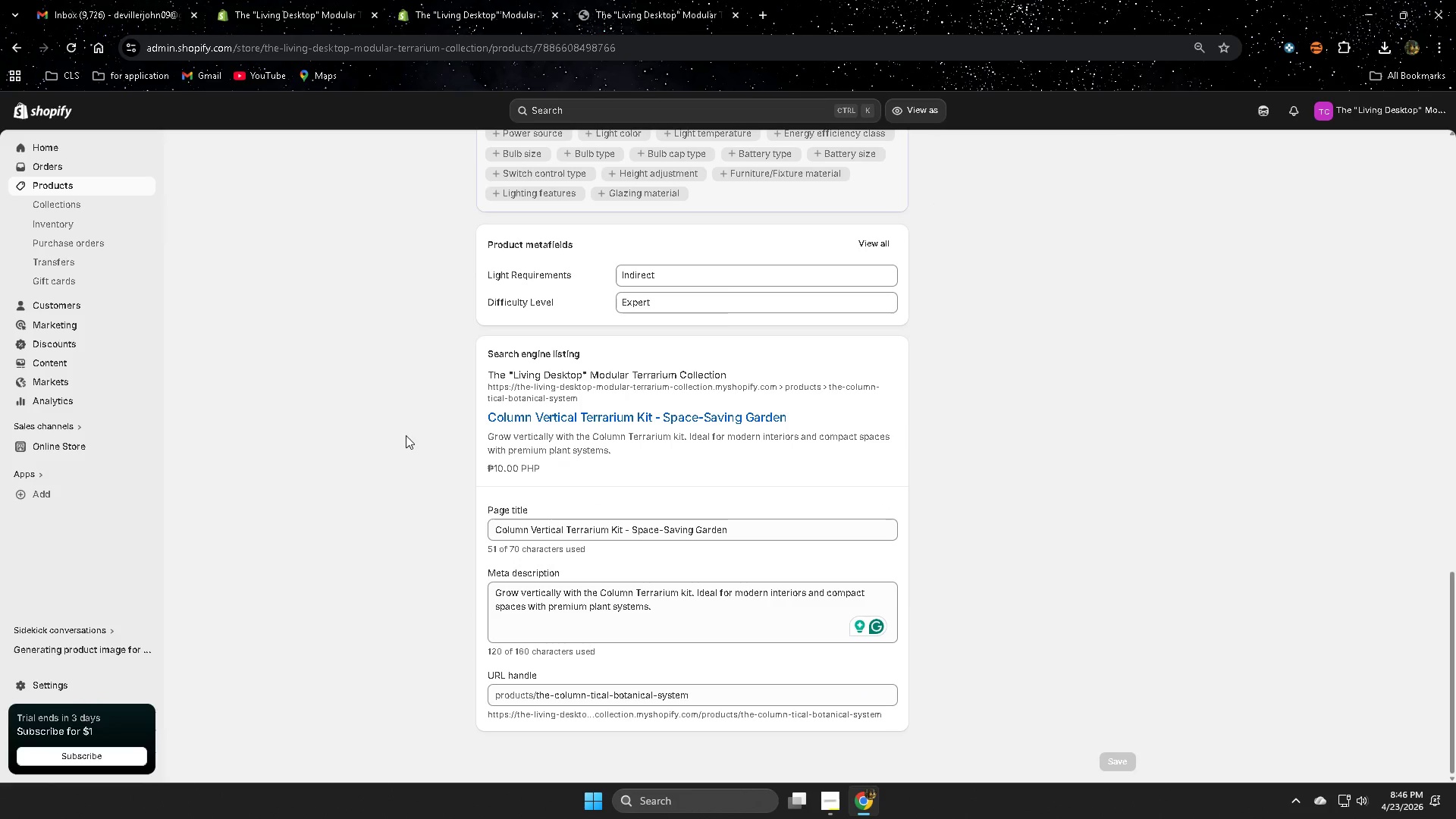 
scroll: coordinate [399, 434], scroll_direction: none, amount: 0.0
 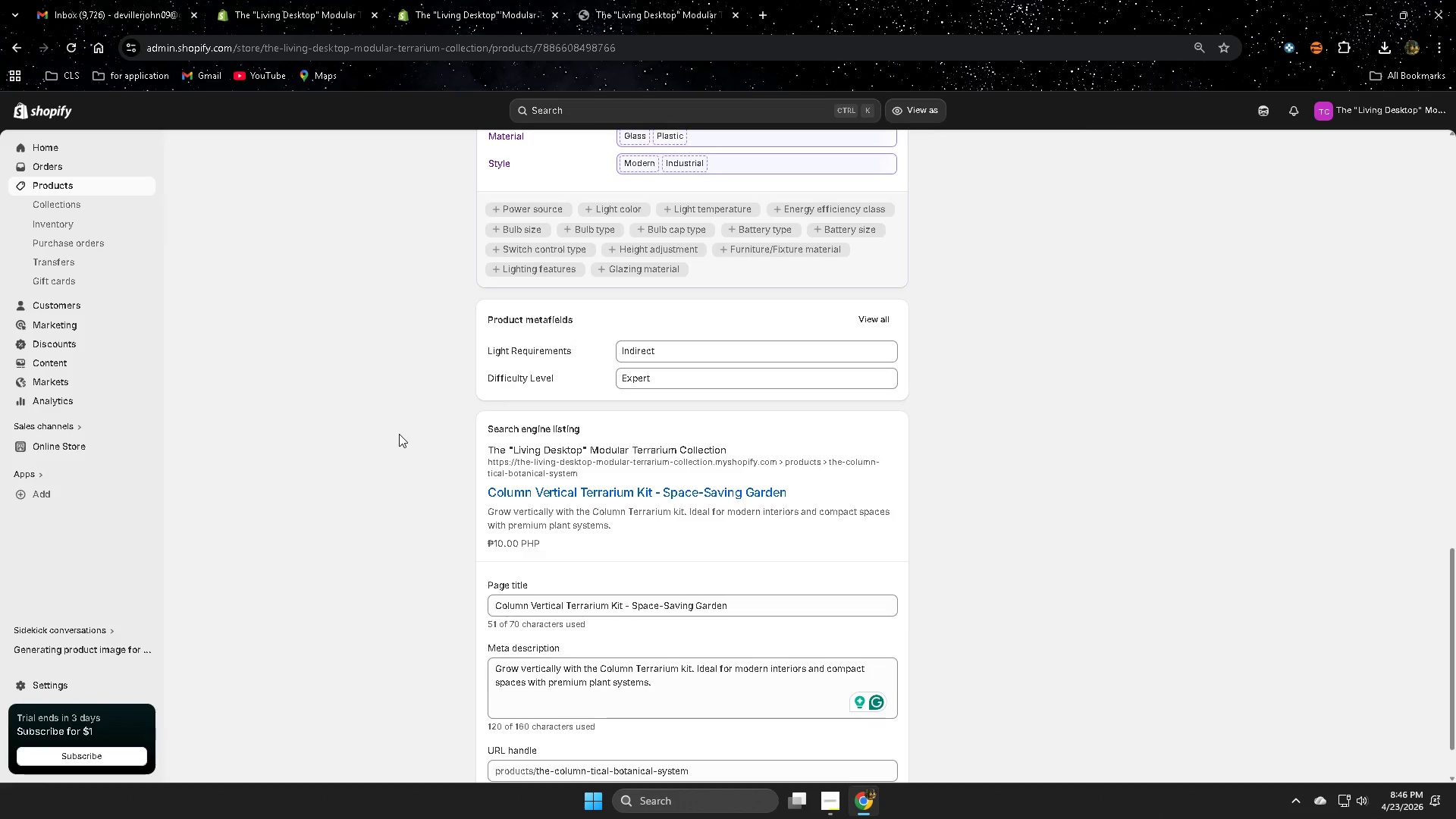 
scroll: coordinate [391, 427], scroll_direction: up, amount: 17.0
 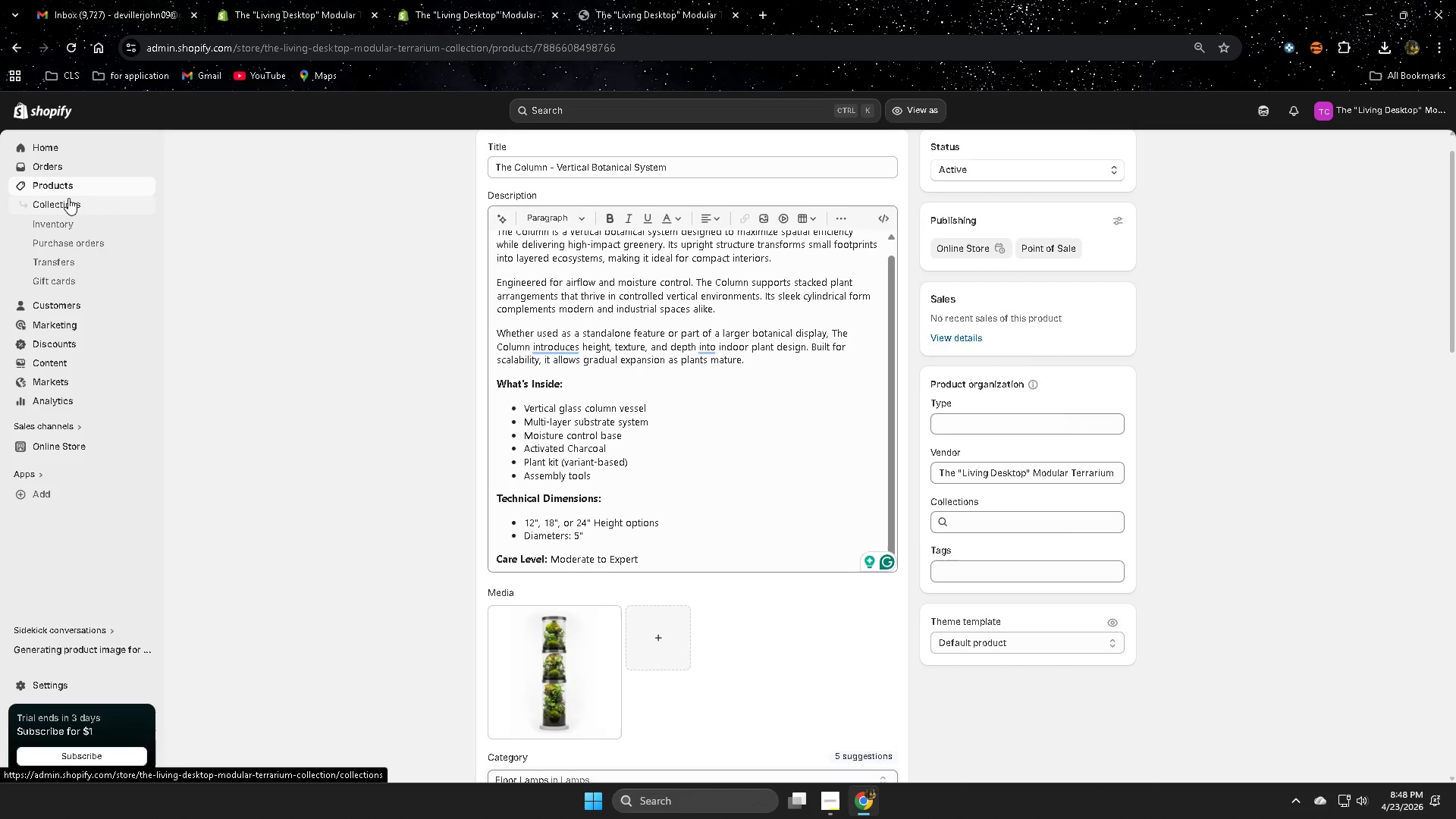 
wait(84.01)
 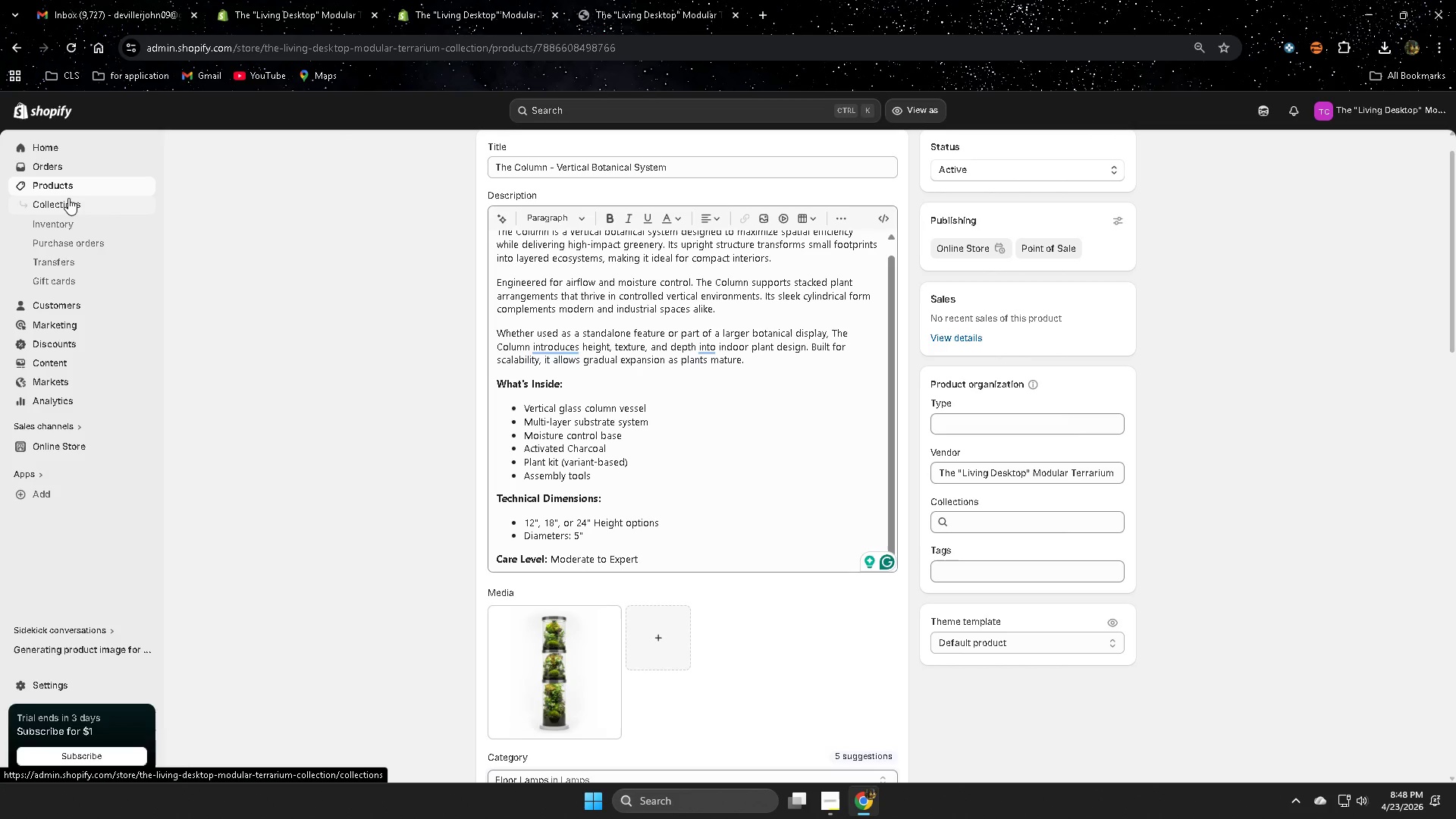 
scroll: coordinate [143, 165], scroll_direction: down, amount: 1.0
 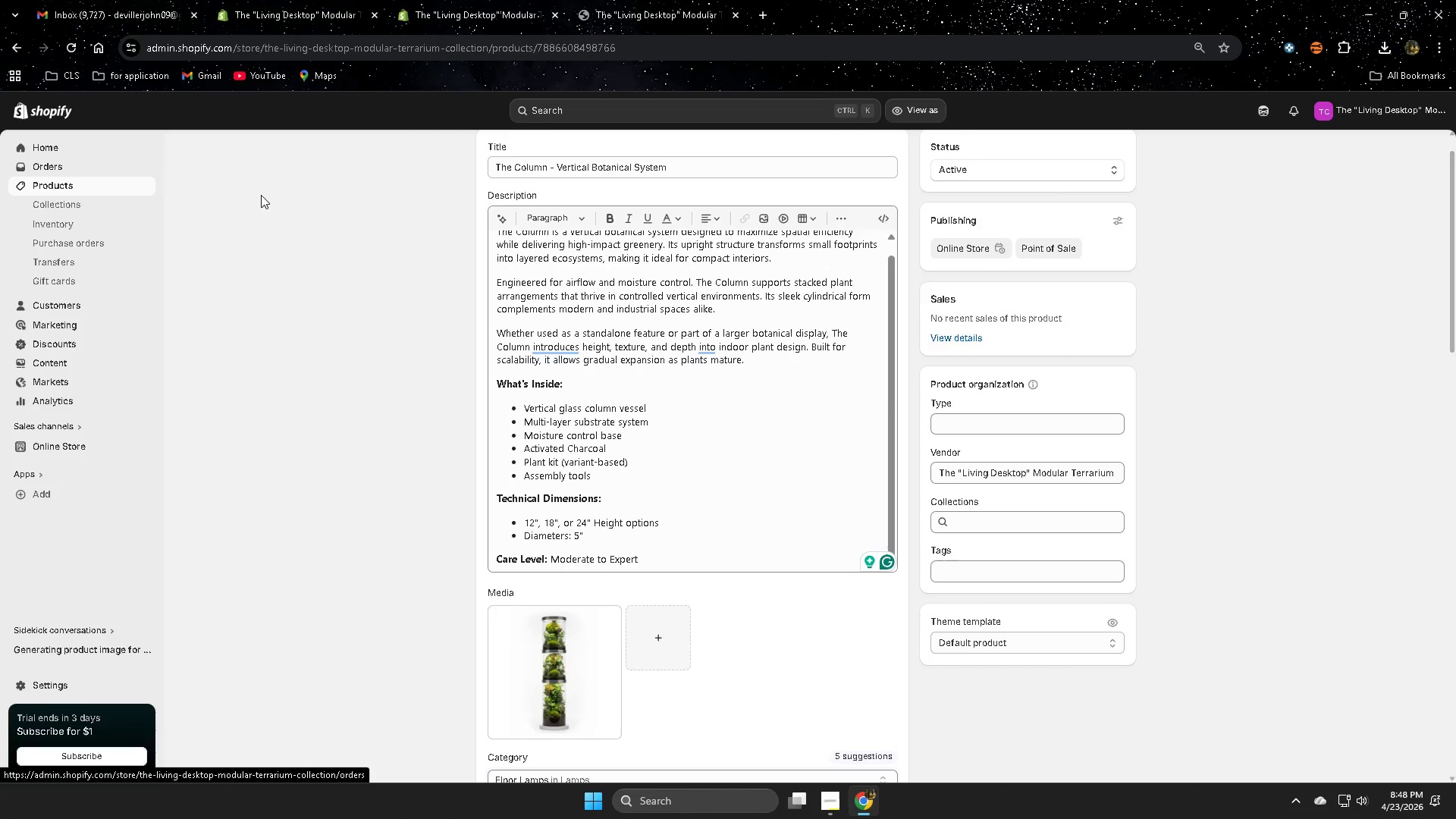 
scroll: coordinate [383, 331], scroll_direction: up, amount: 4.0
 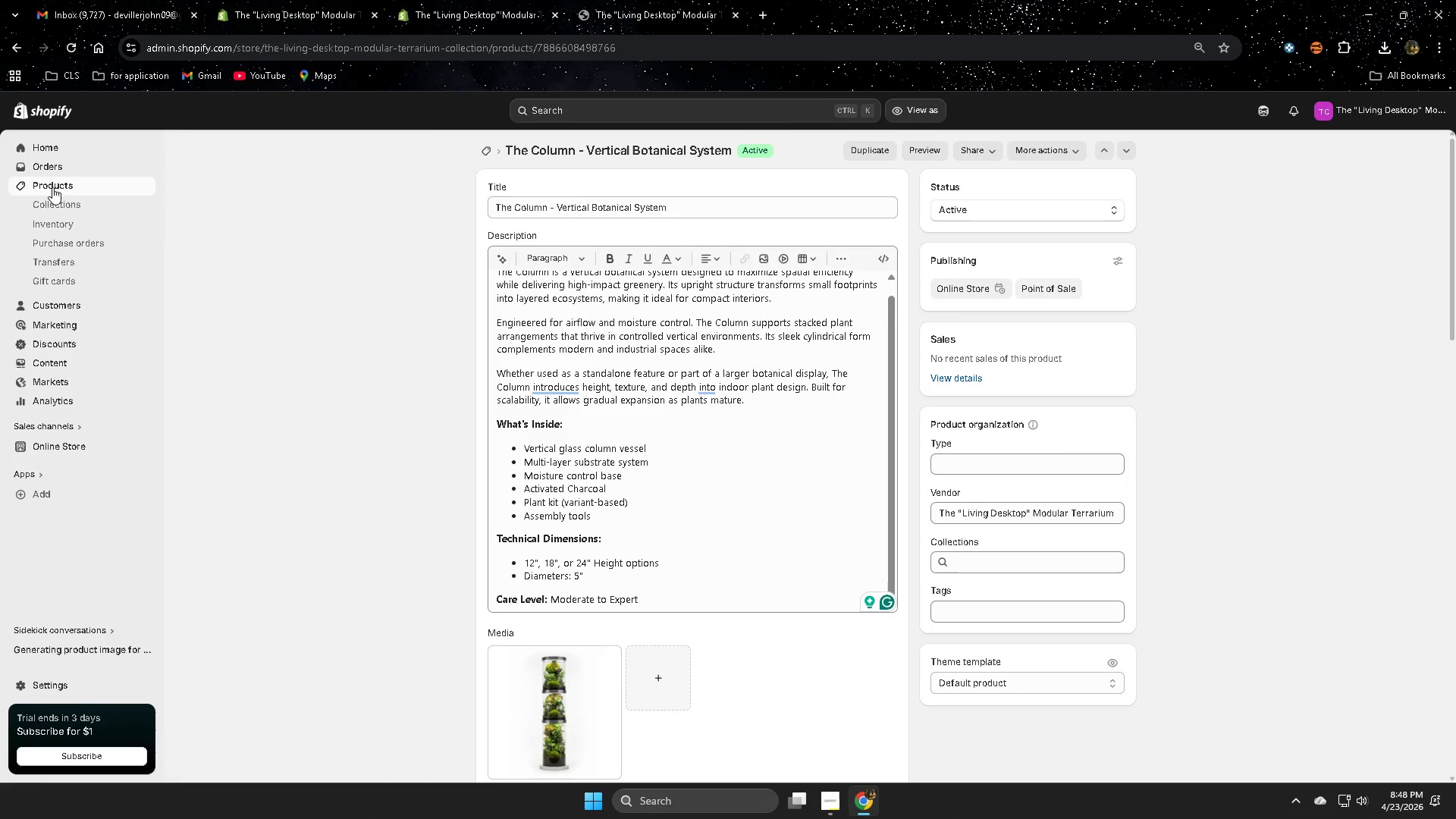 
left_click([55, 180])
 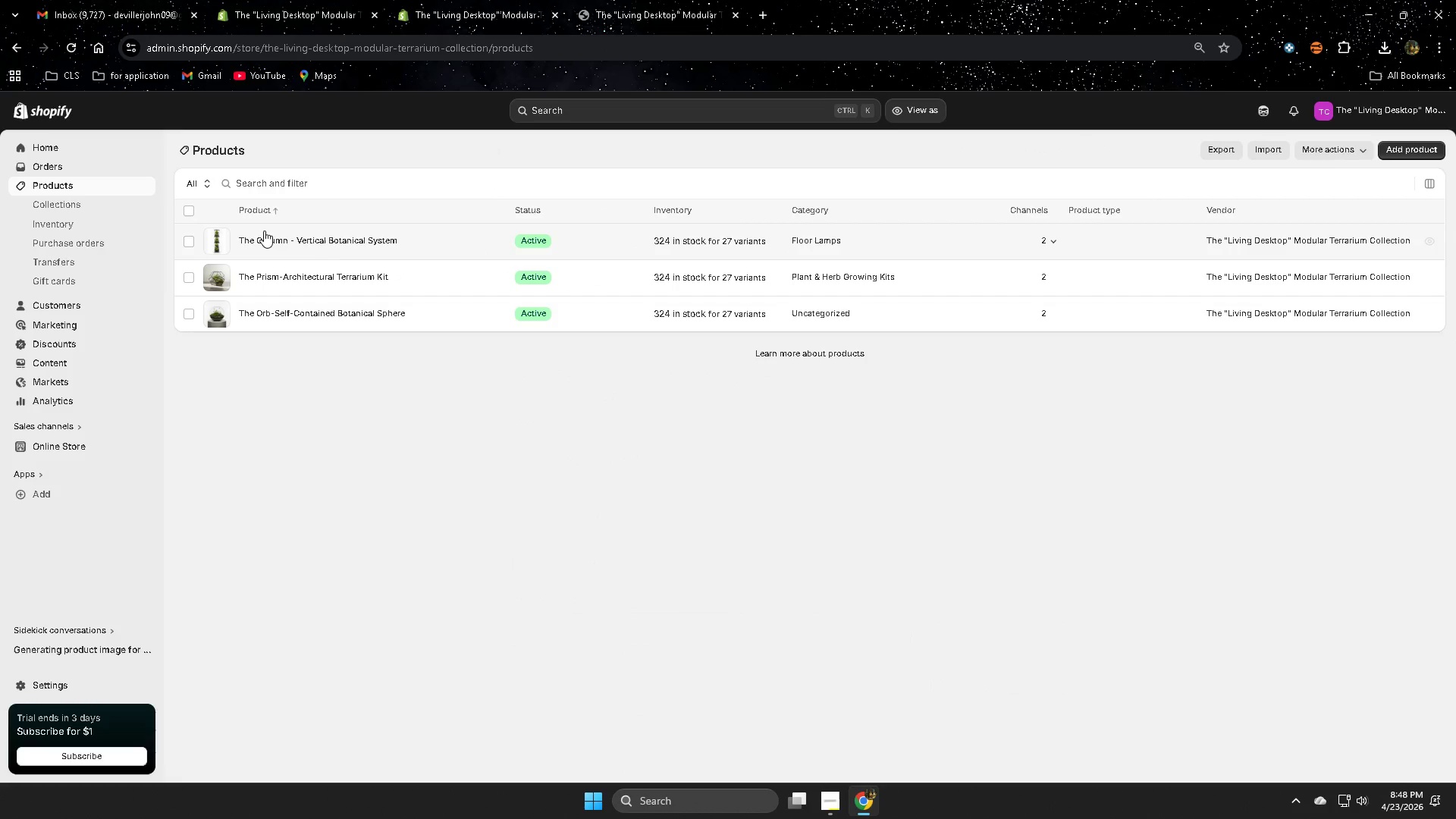 
left_click([460, 243])
 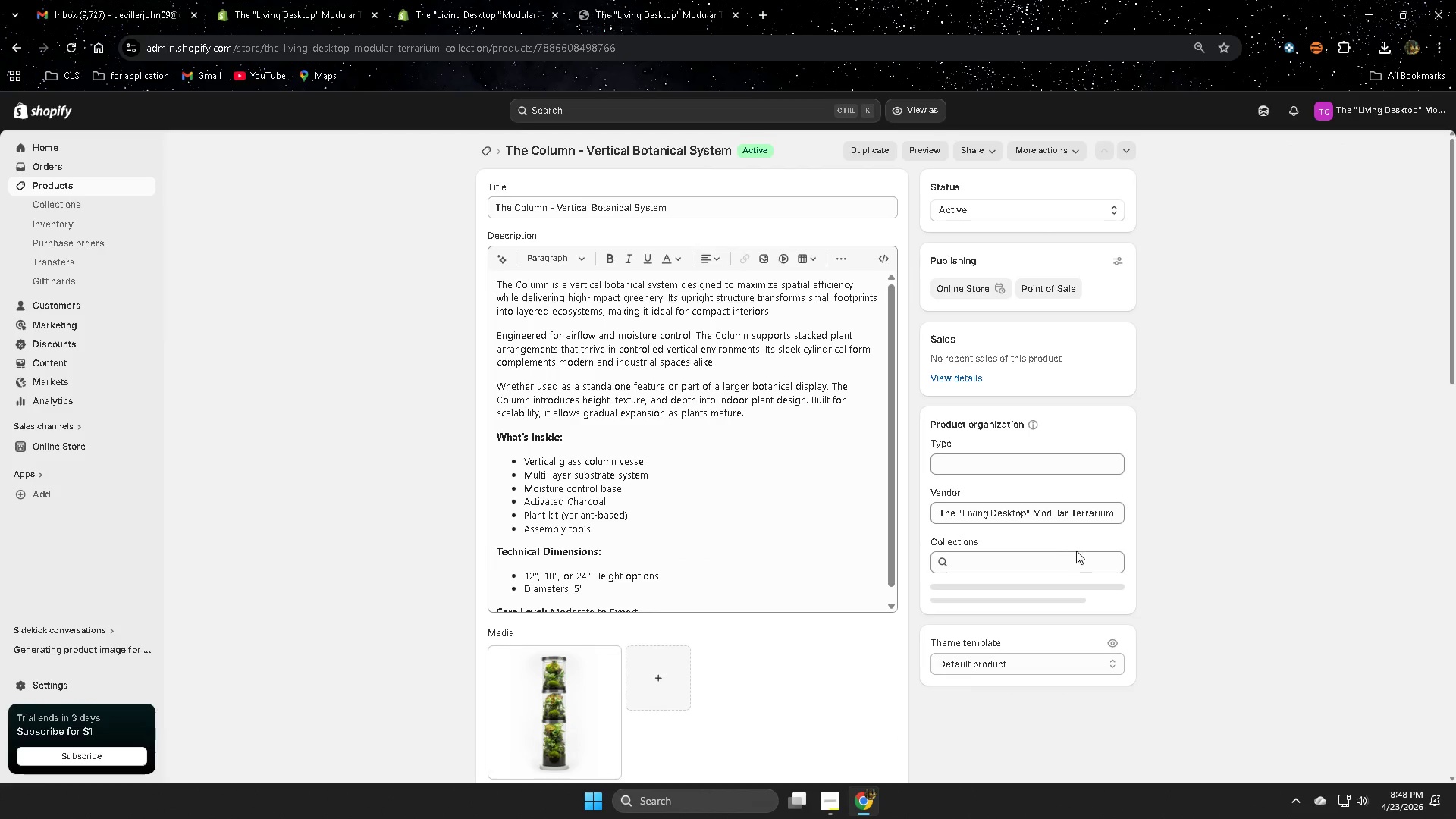 
scroll: coordinate [710, 465], scroll_direction: up, amount: 2.0
 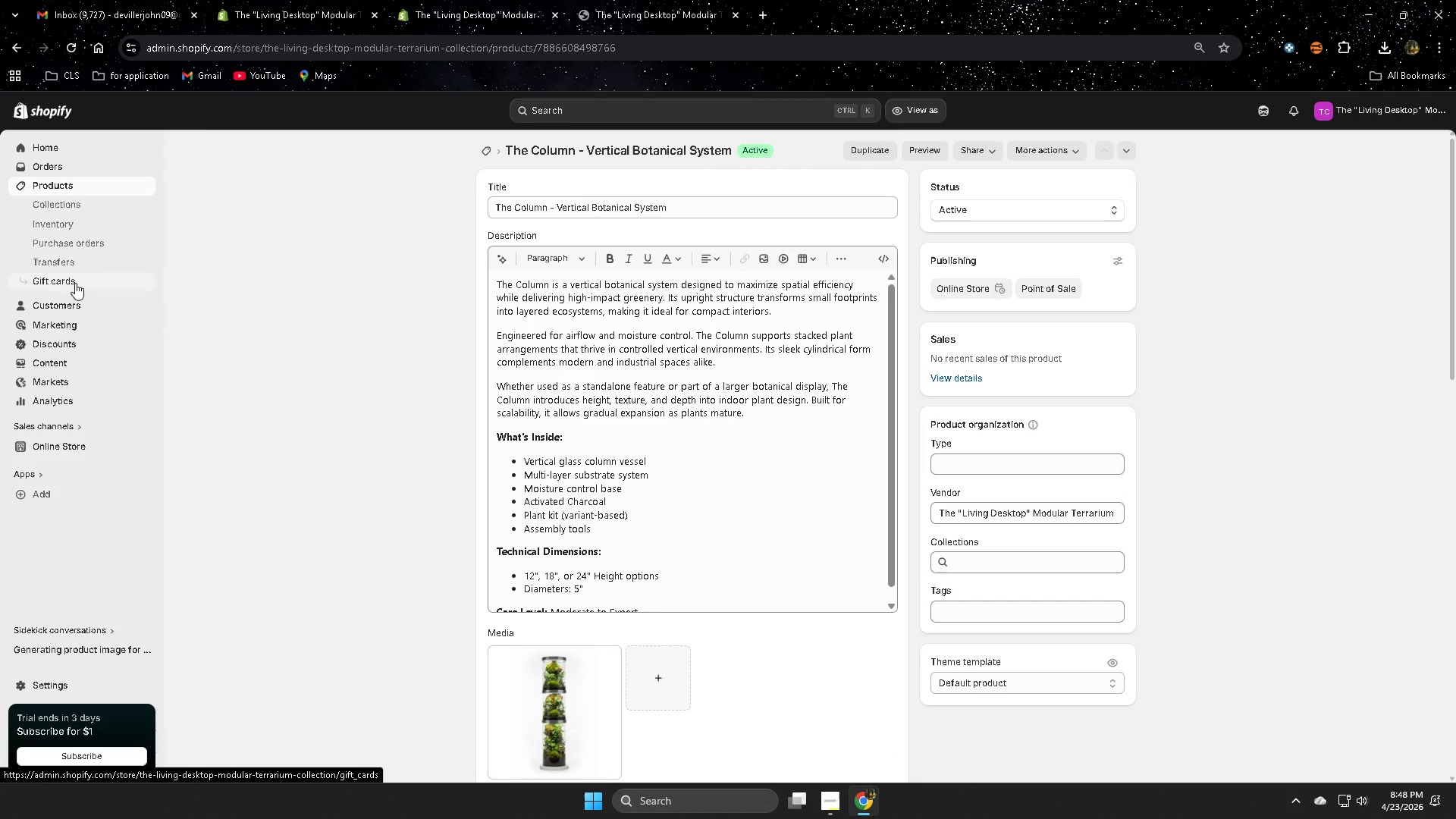 
wait(6.41)
 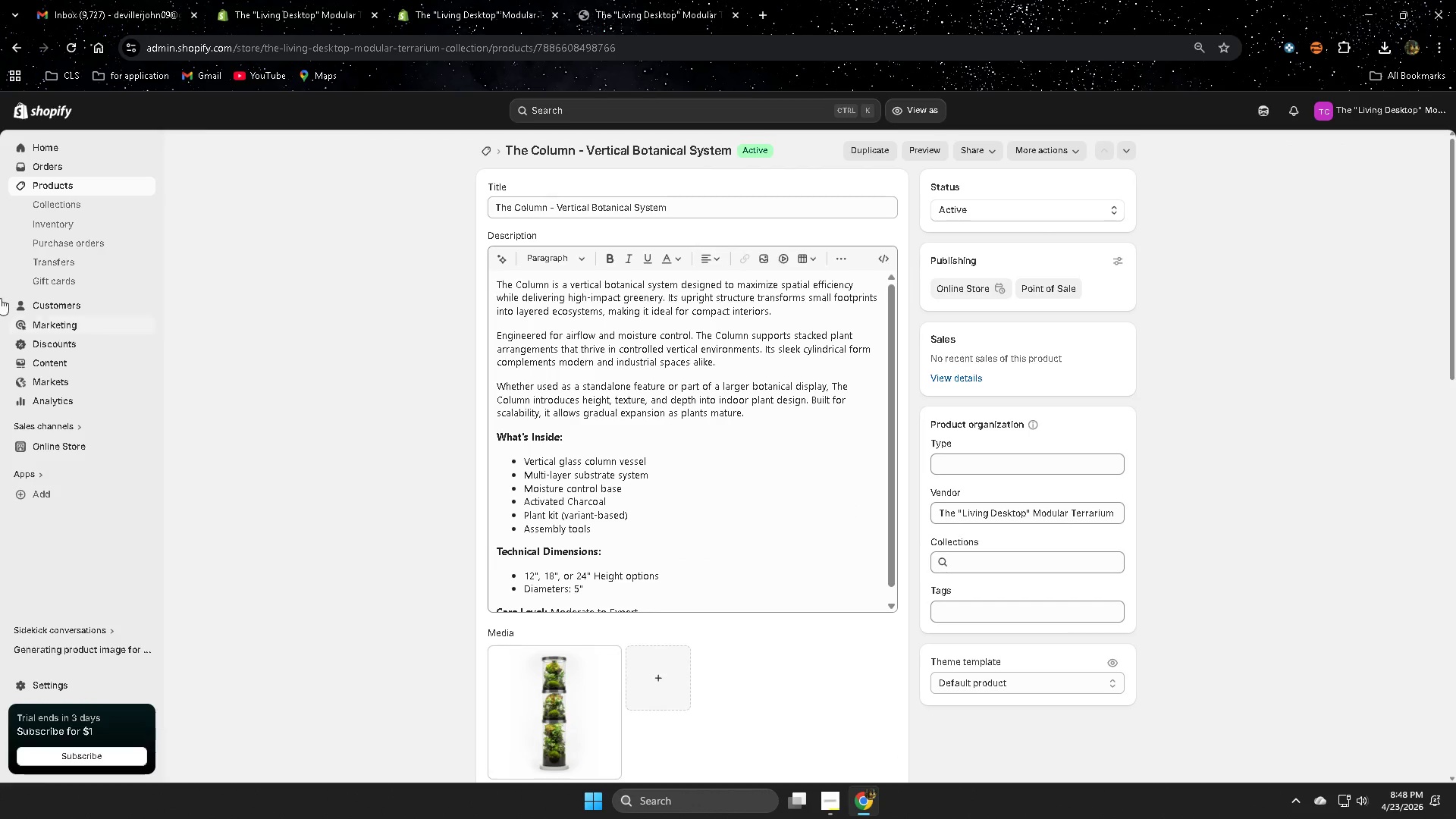 
left_click([67, 187])
 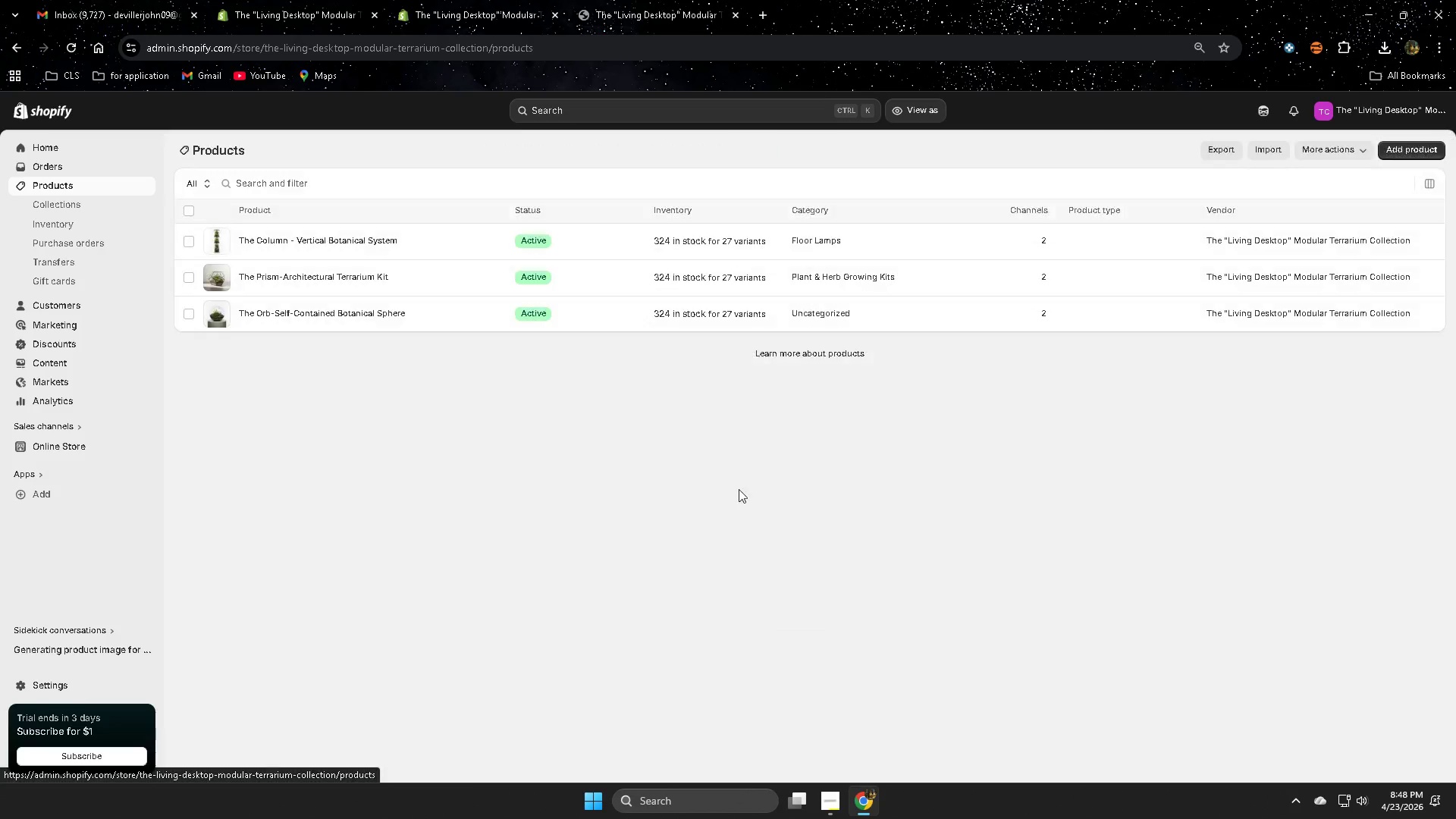 
scroll: coordinate [741, 507], scroll_direction: down, amount: 2.0
 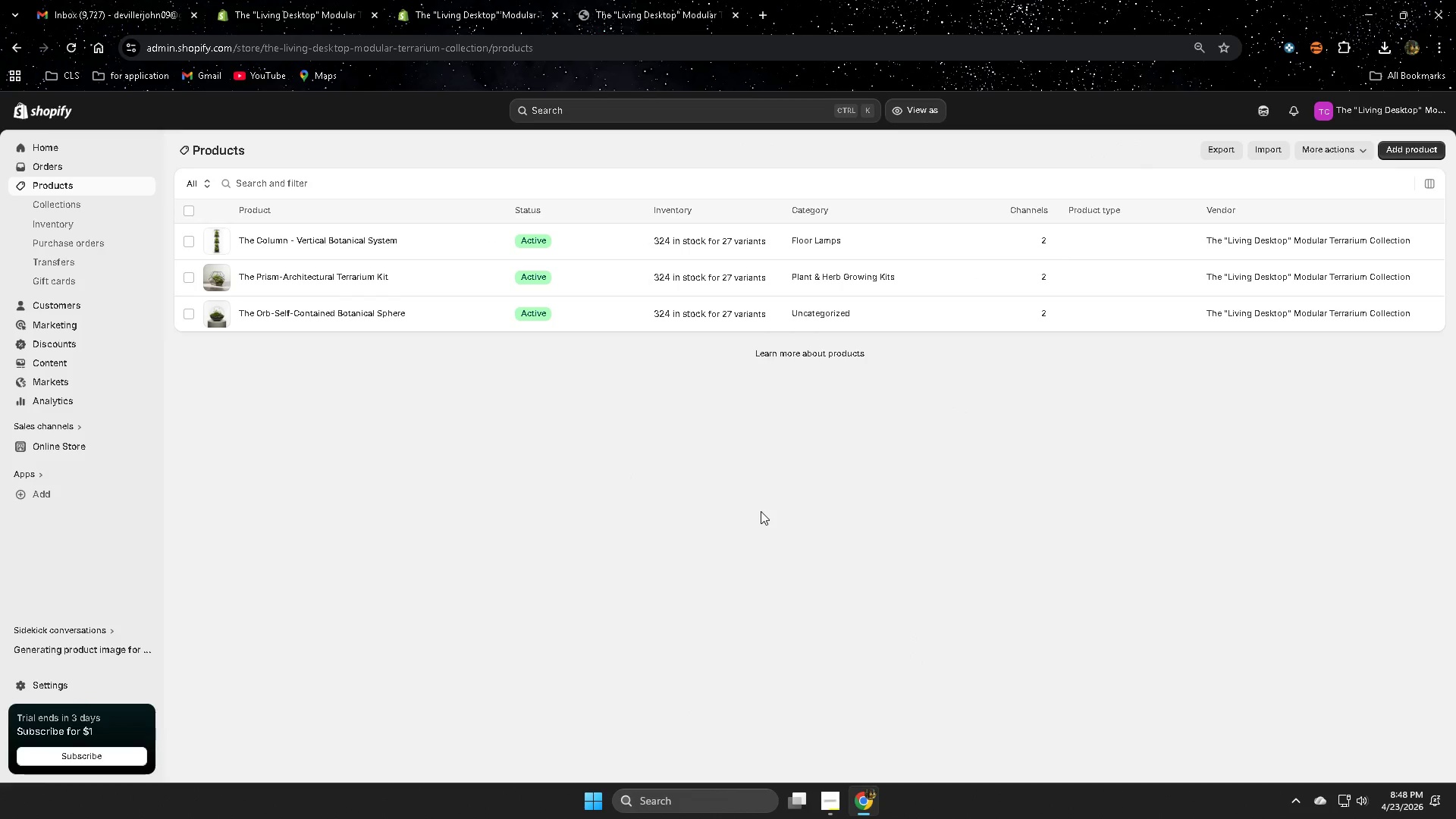 
wait(13.86)
 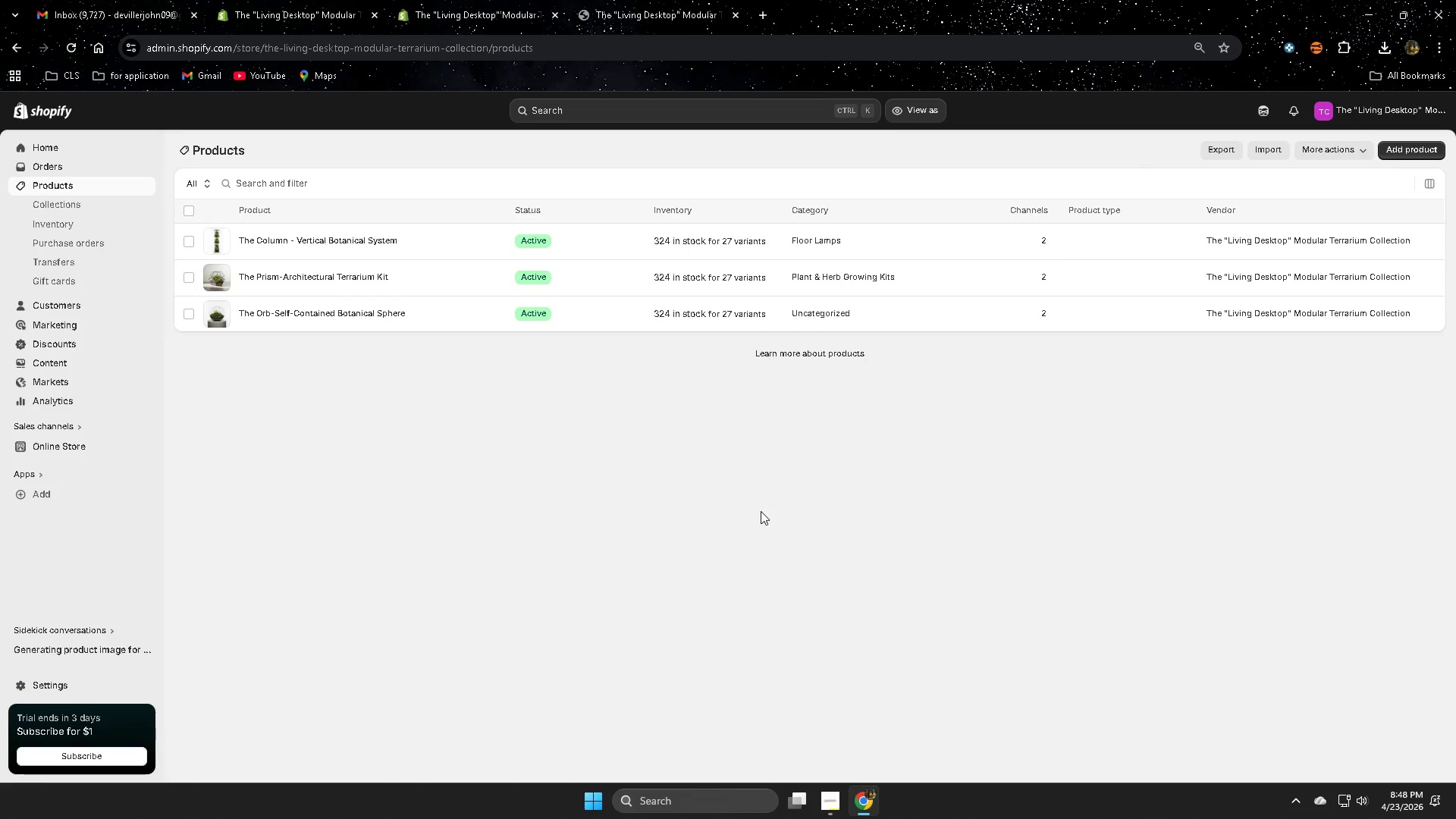 
key(VolumeUp)
 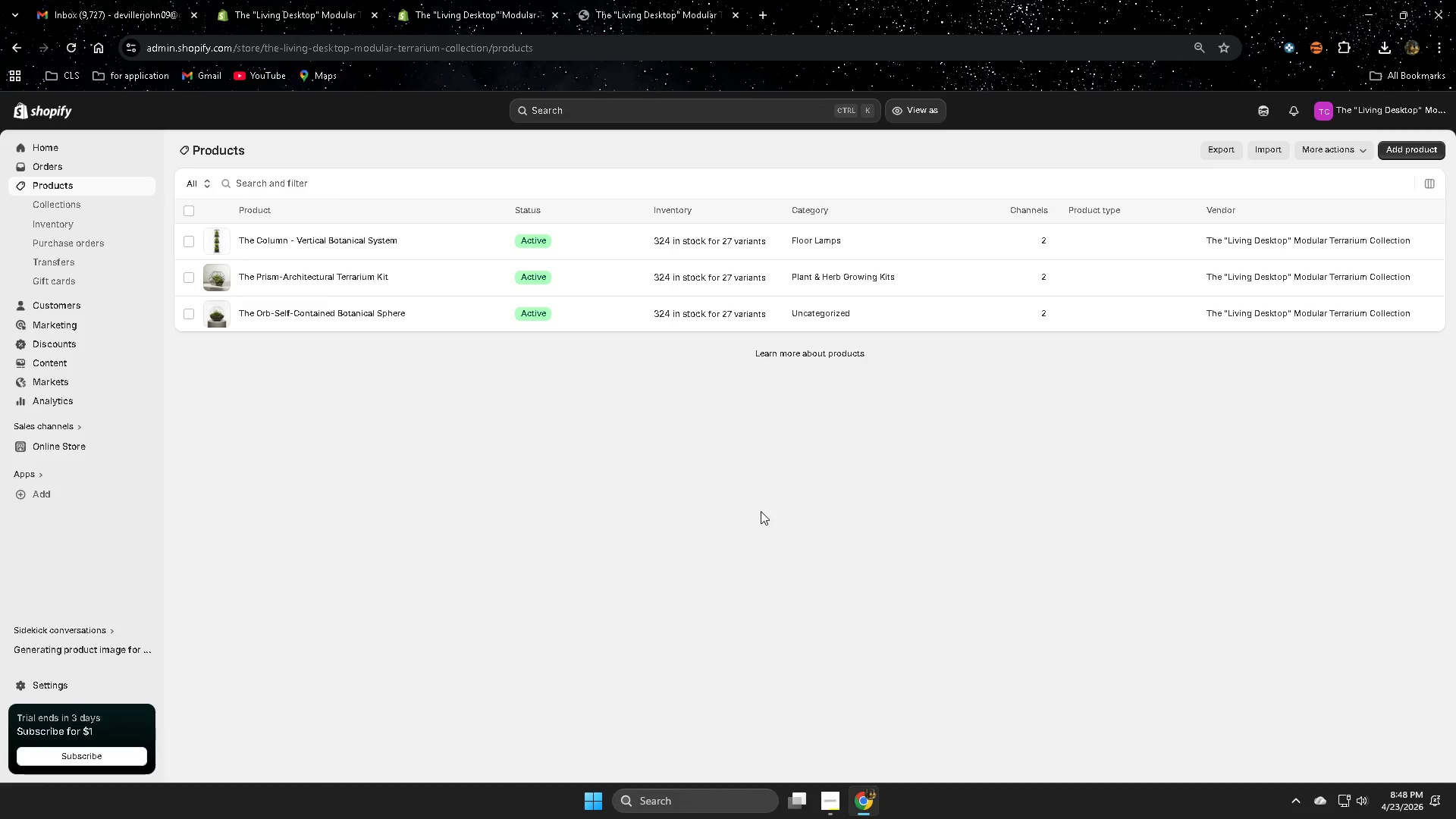 
wait(7.14)
 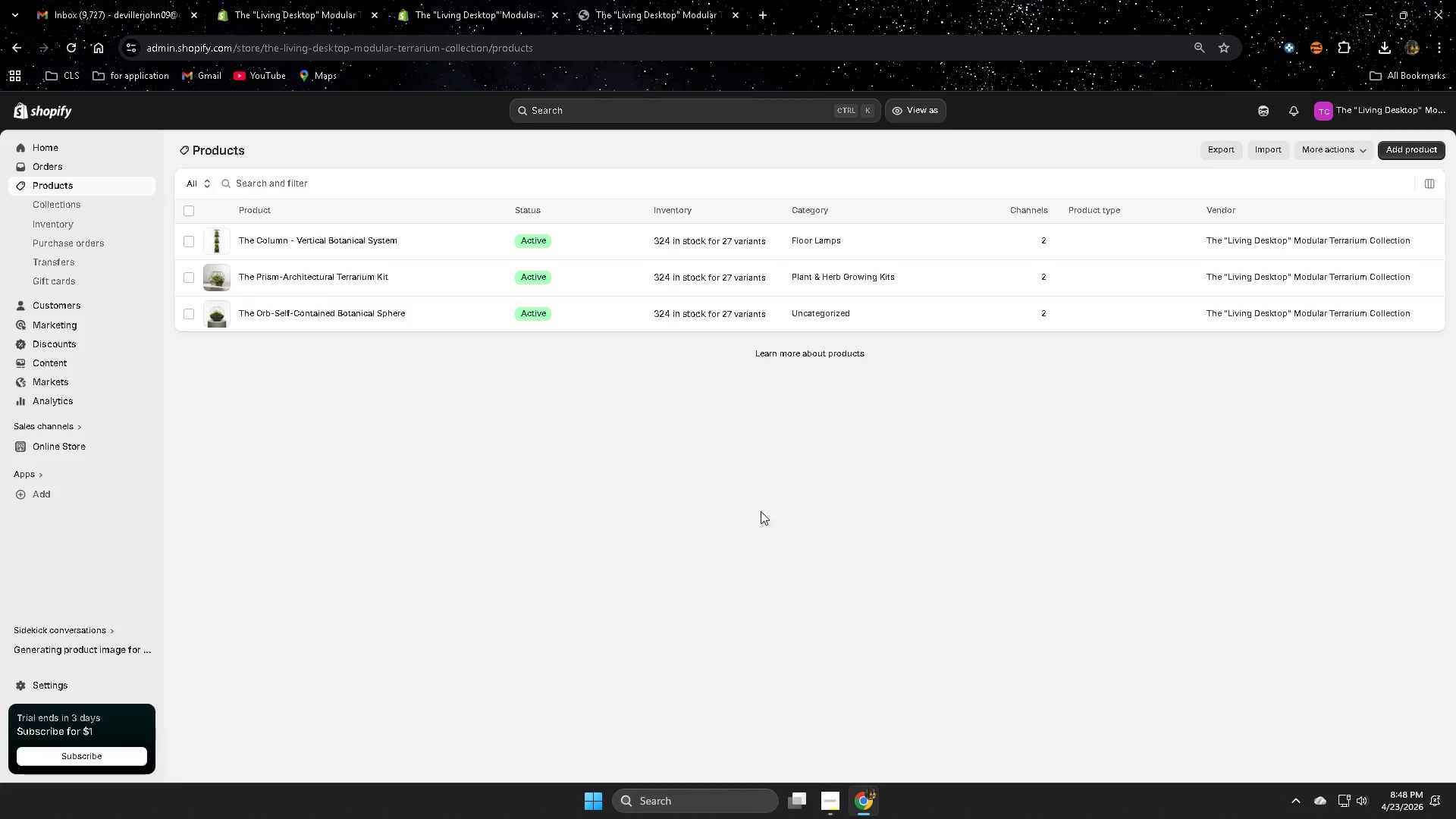 
scroll: coordinate [739, 556], scroll_direction: up, amount: 2.0